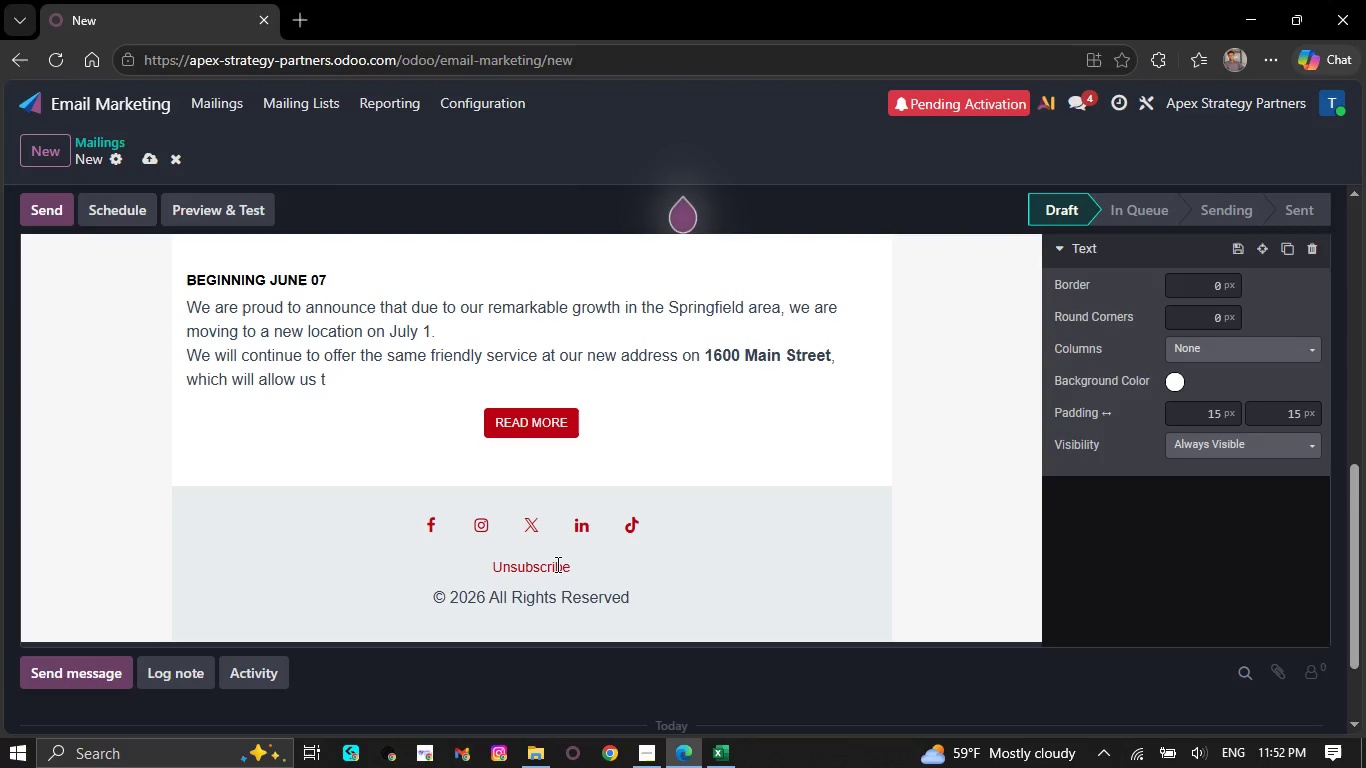 
key(Backspace)
 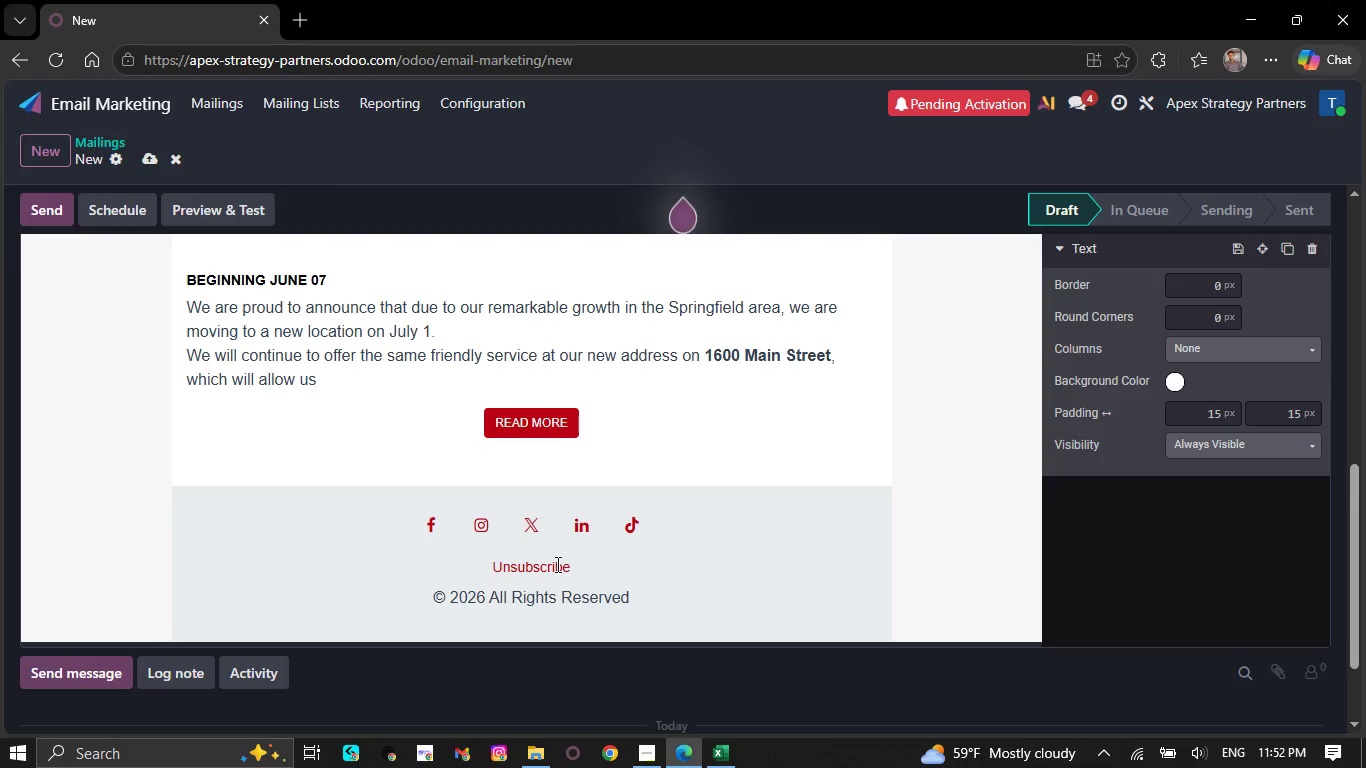 
key(Backspace)
 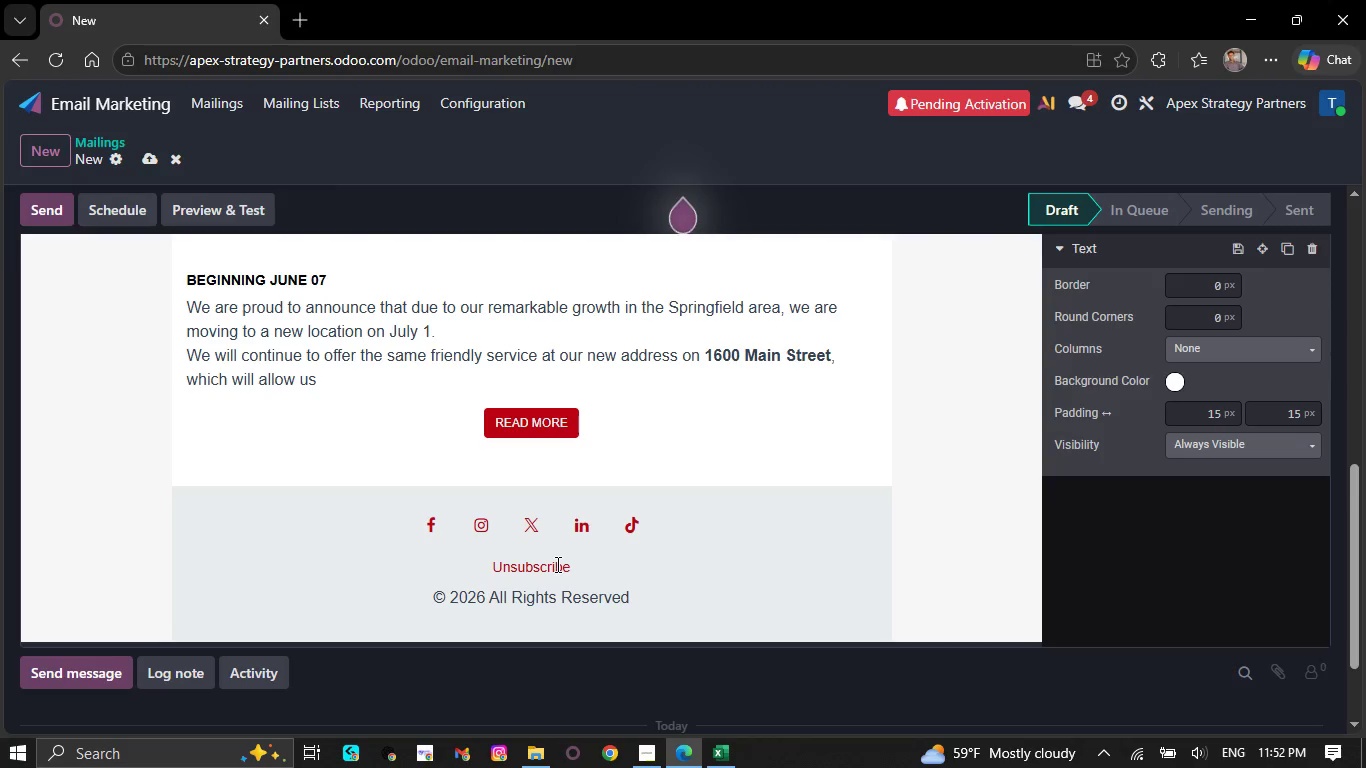 
key(Backspace)
 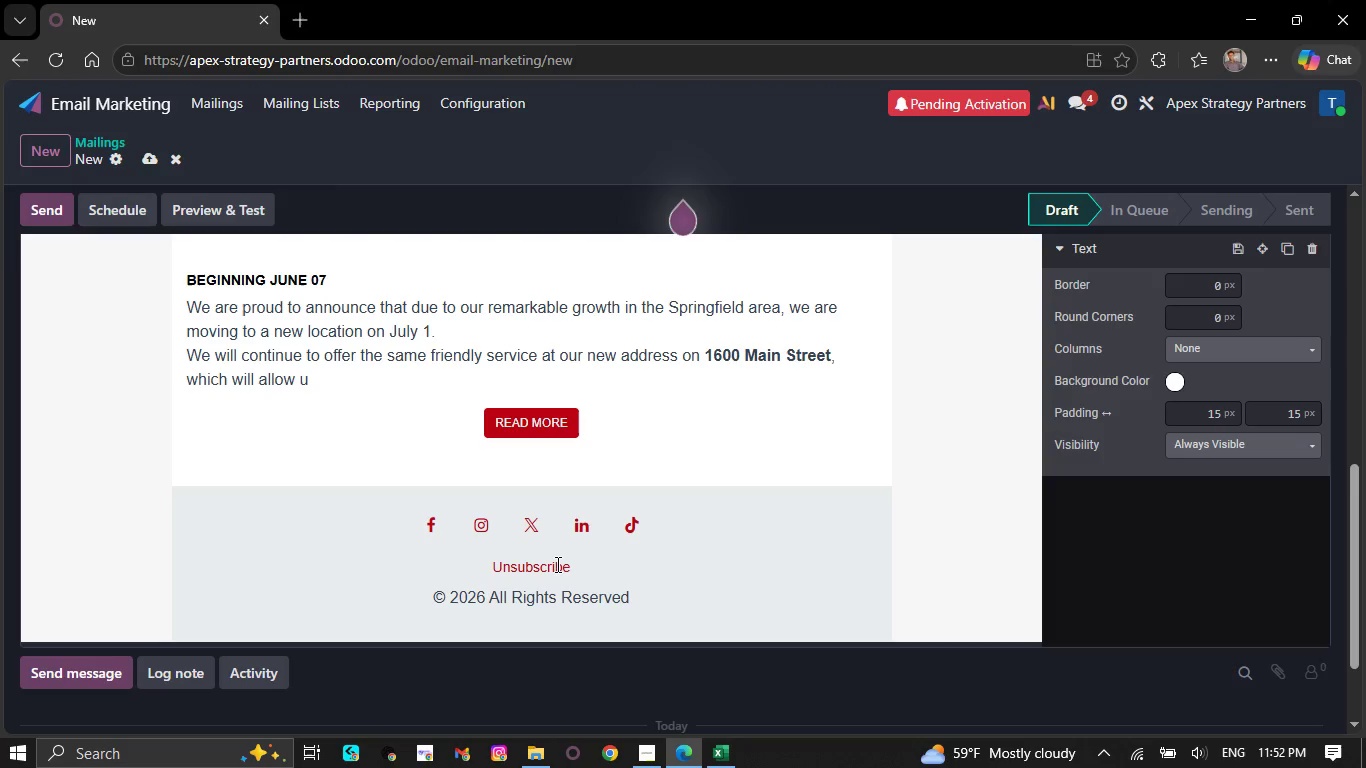 
key(Backspace)
 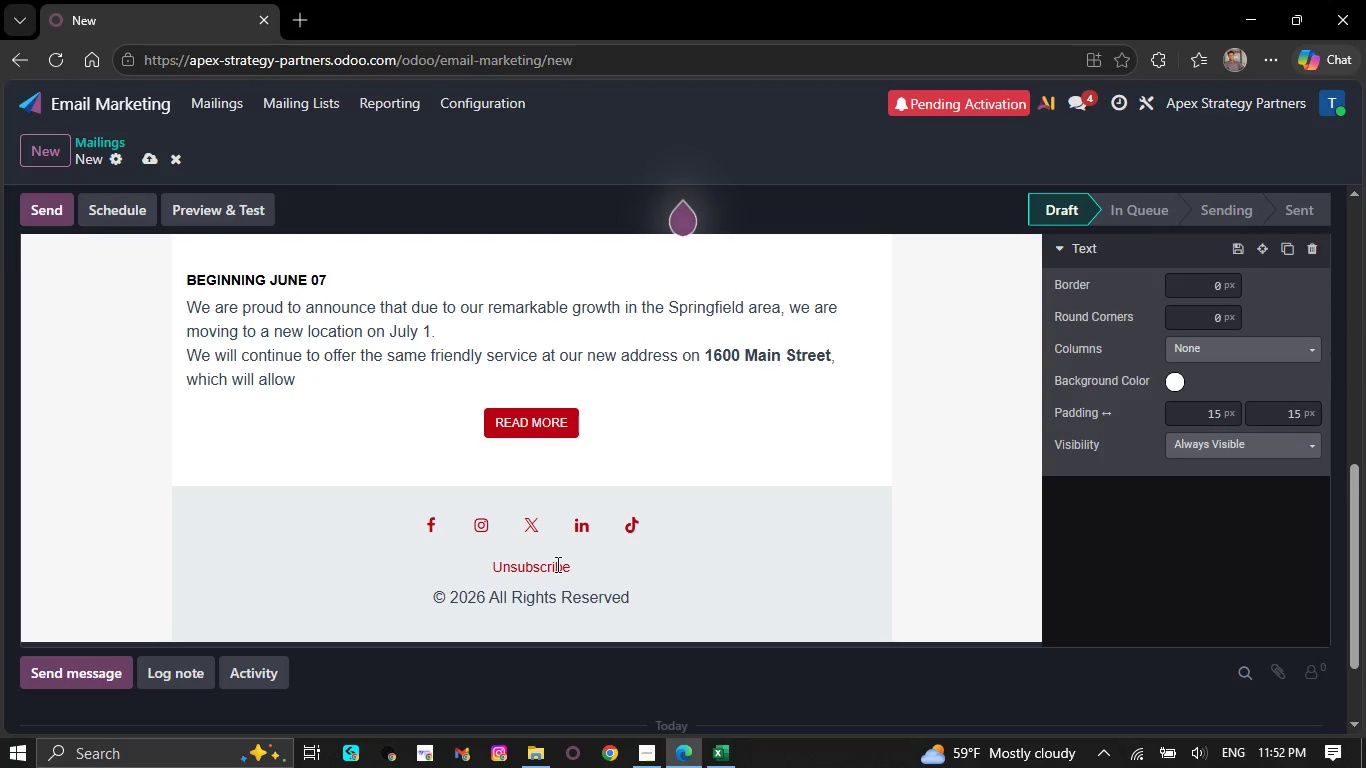 
key(Backspace)
 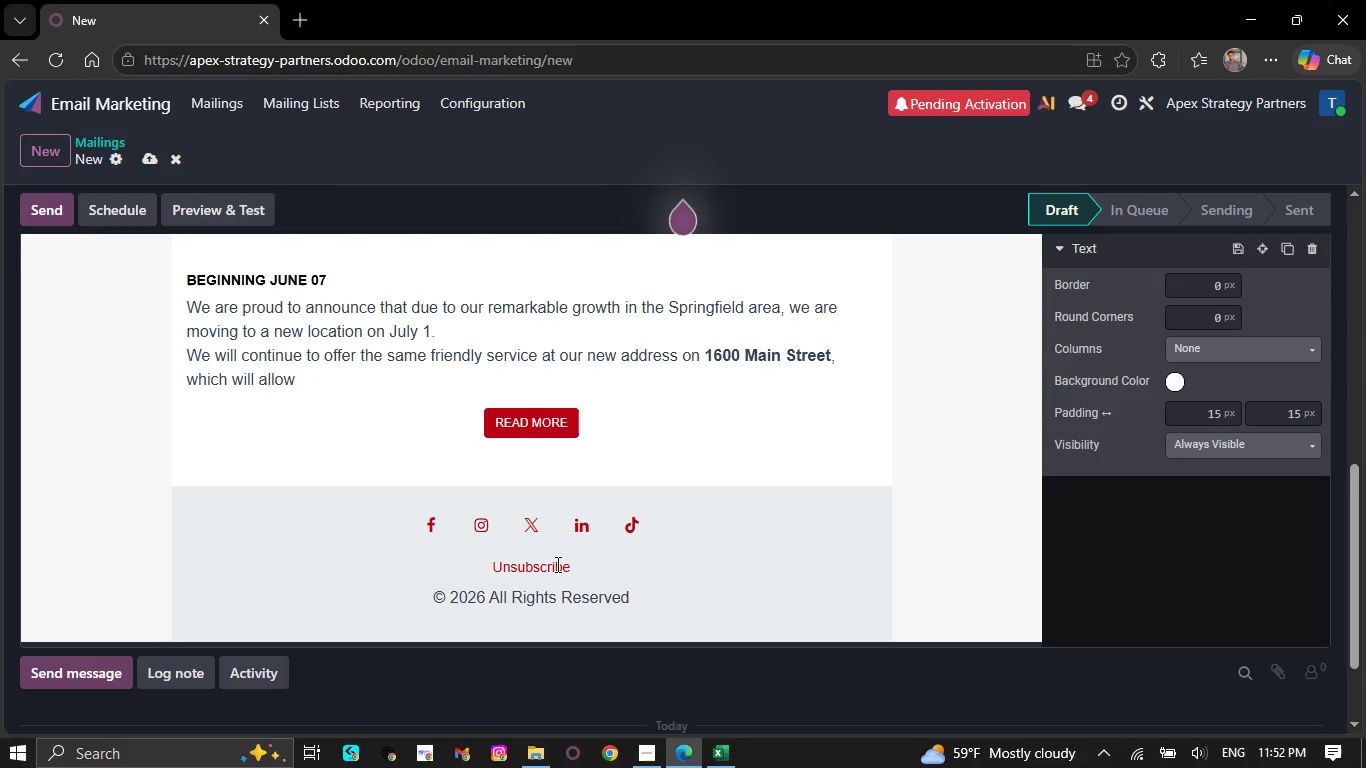 
key(Backspace)
 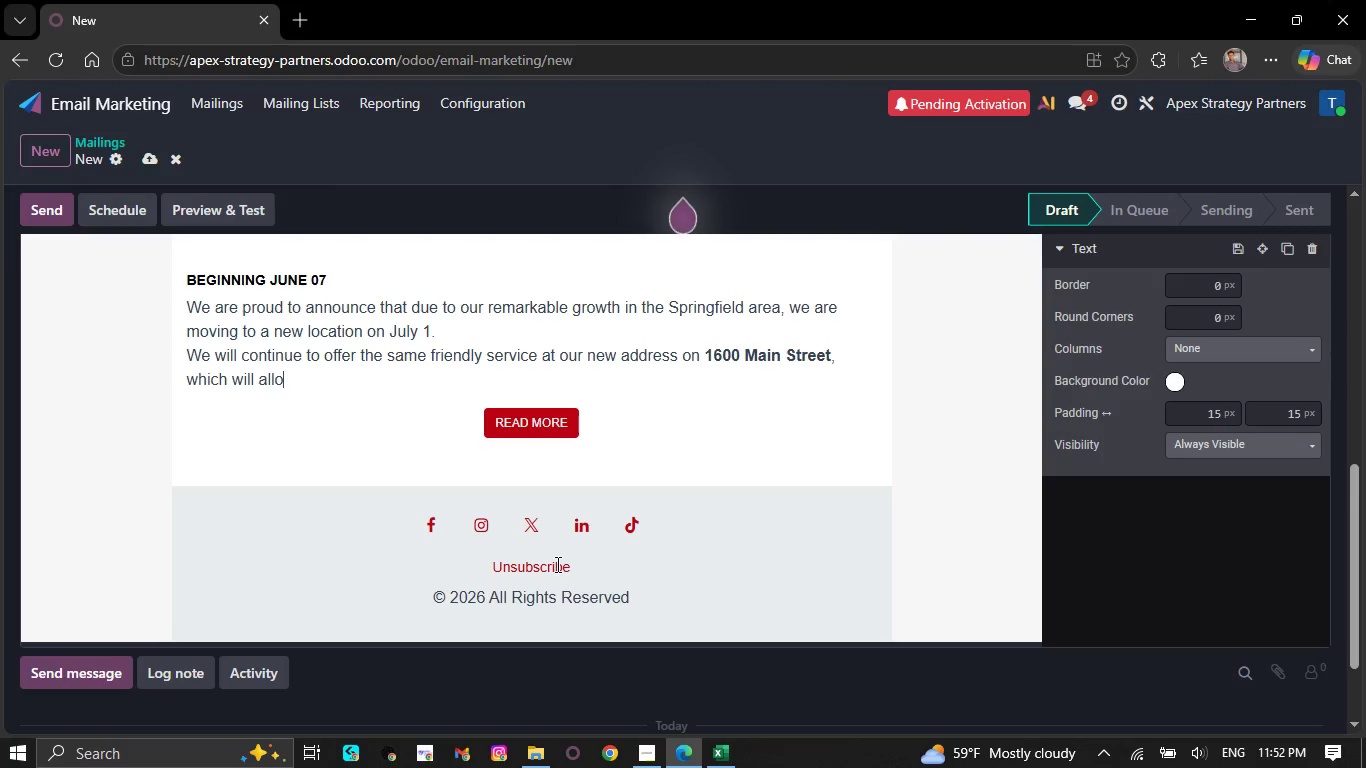 
key(Backspace)
 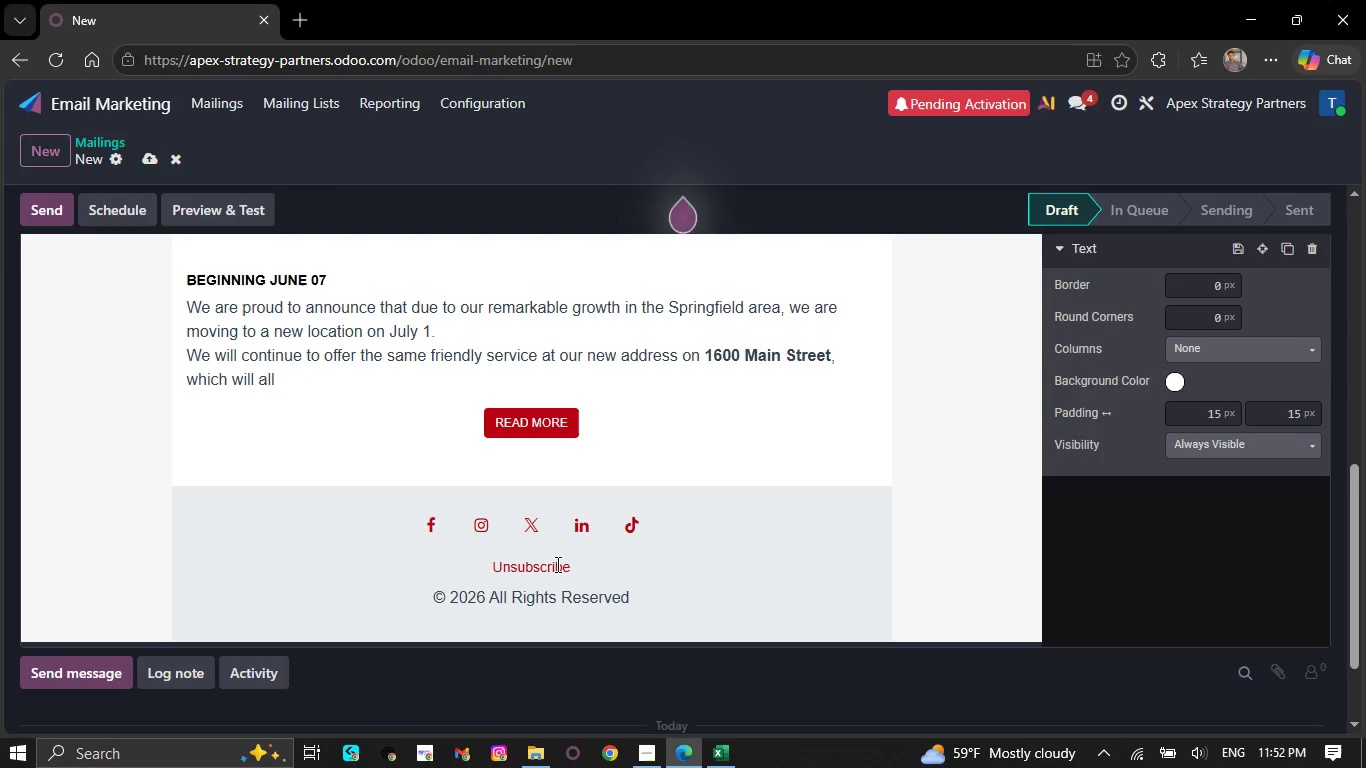 
key(Backspace)
 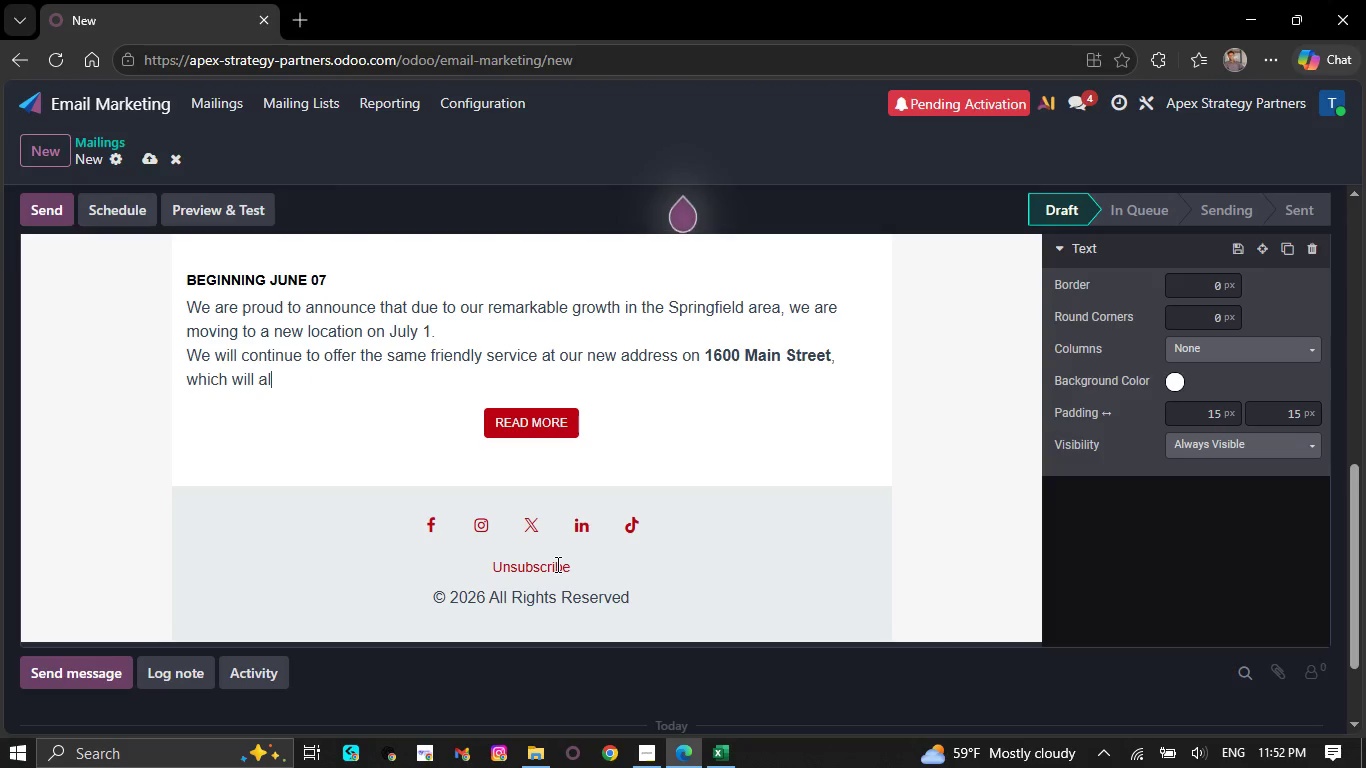 
key(Backspace)
 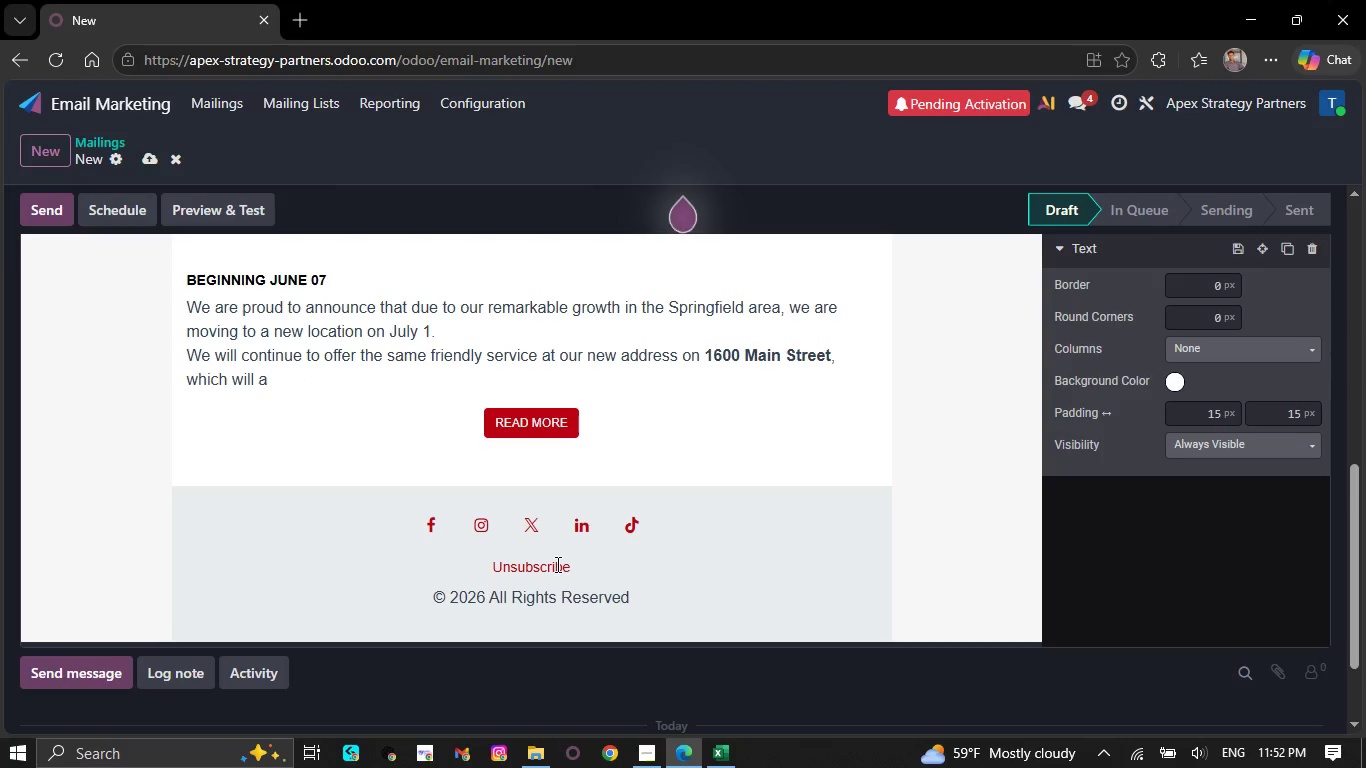 
key(Backspace)
 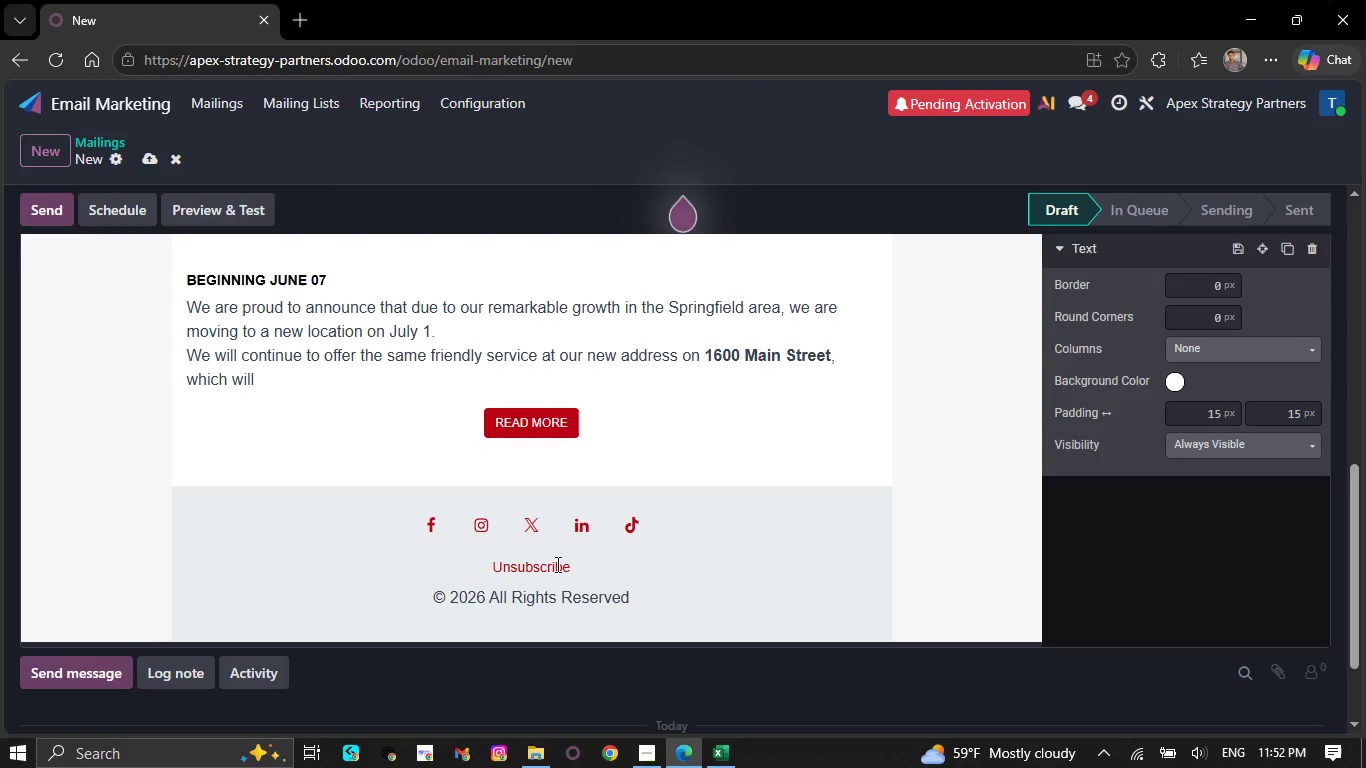 
key(Backspace)
 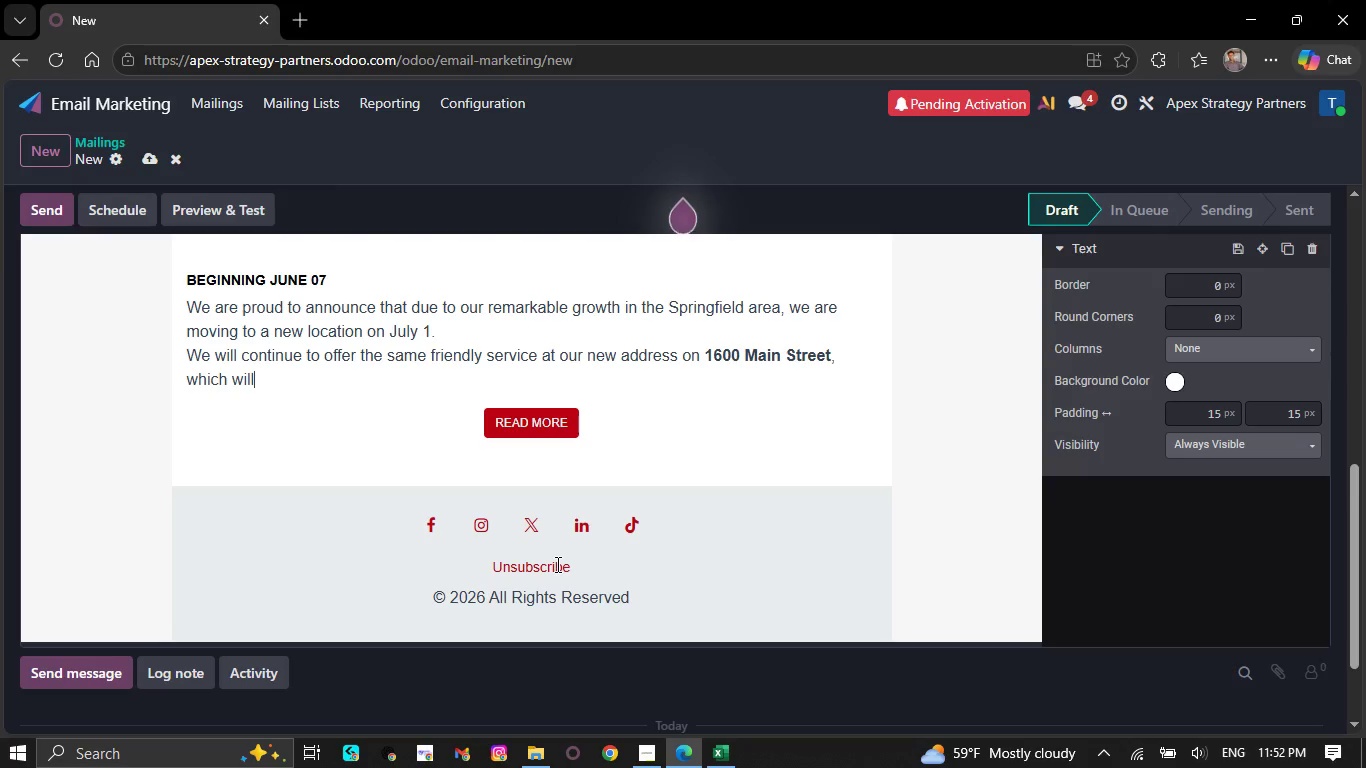 
key(Backspace)
 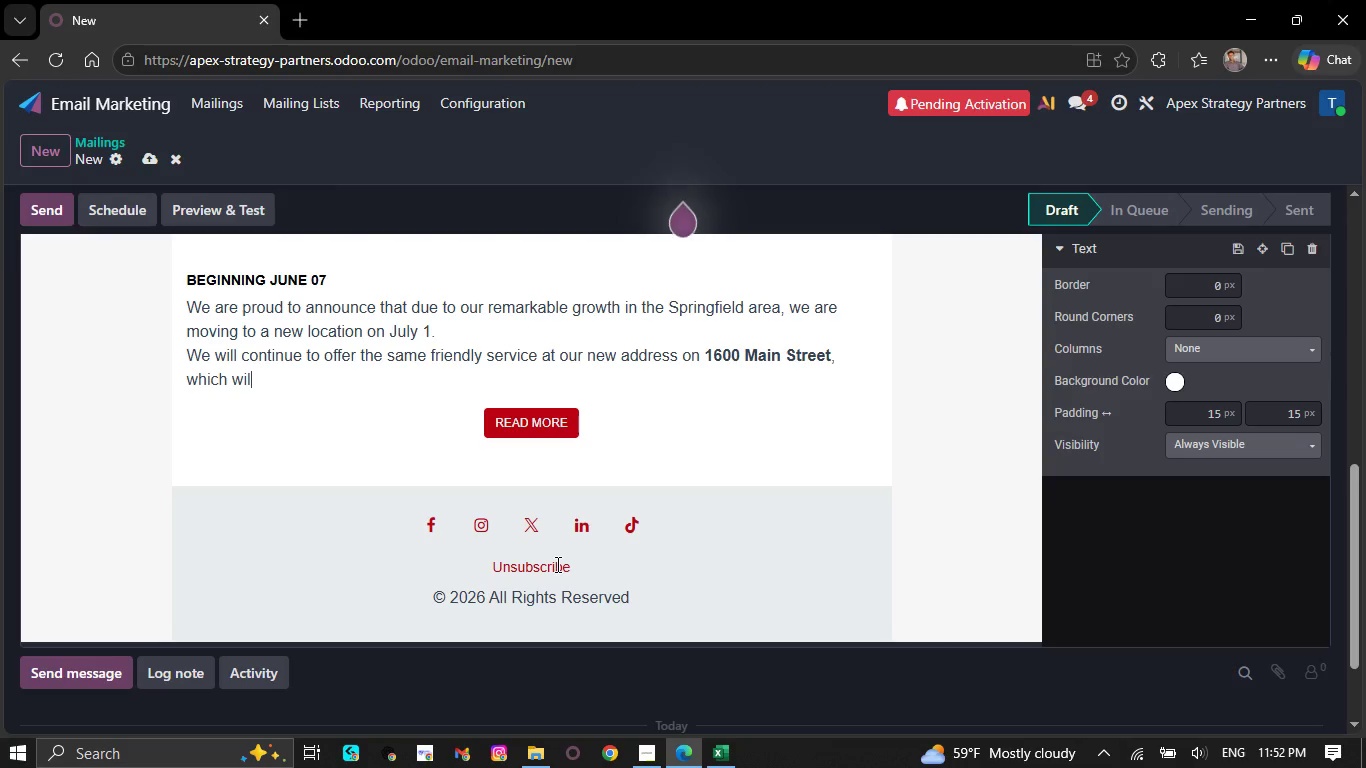 
key(Backspace)
 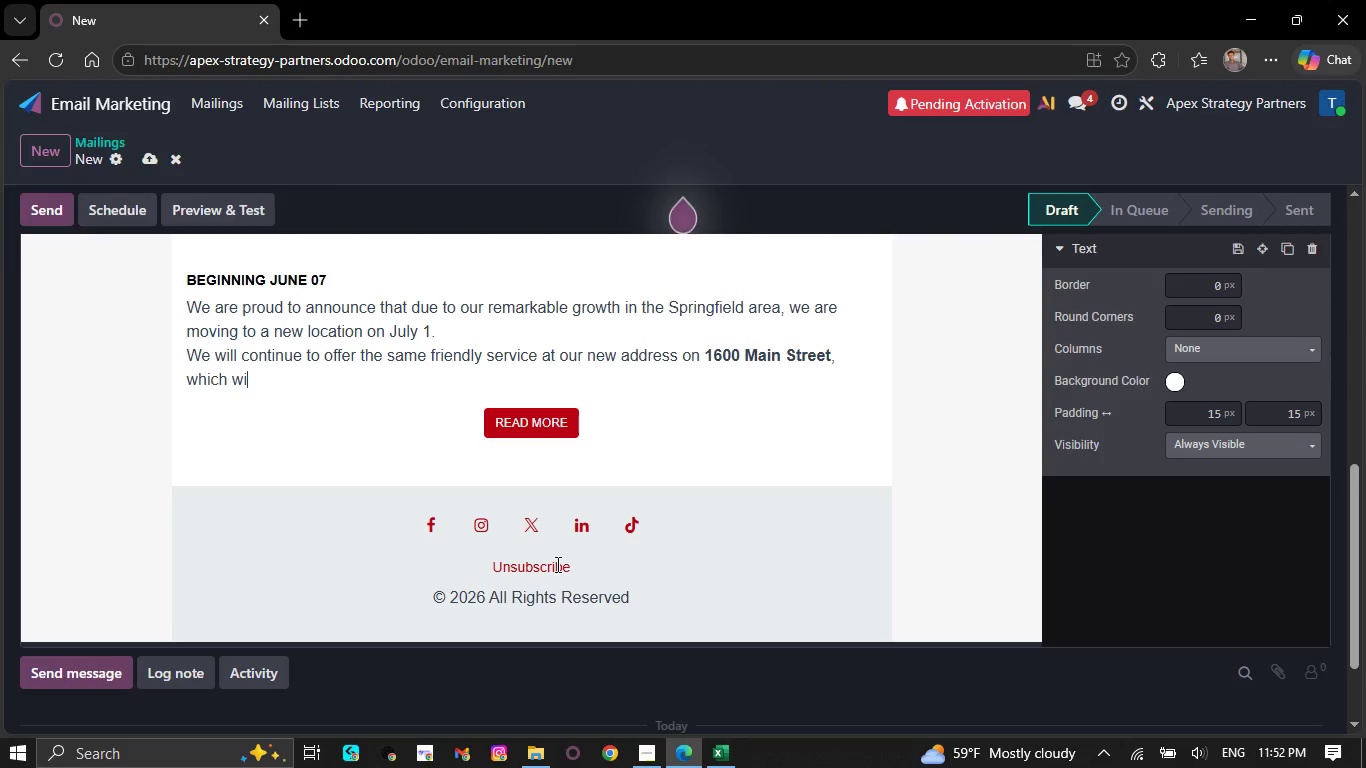 
key(Backspace)
 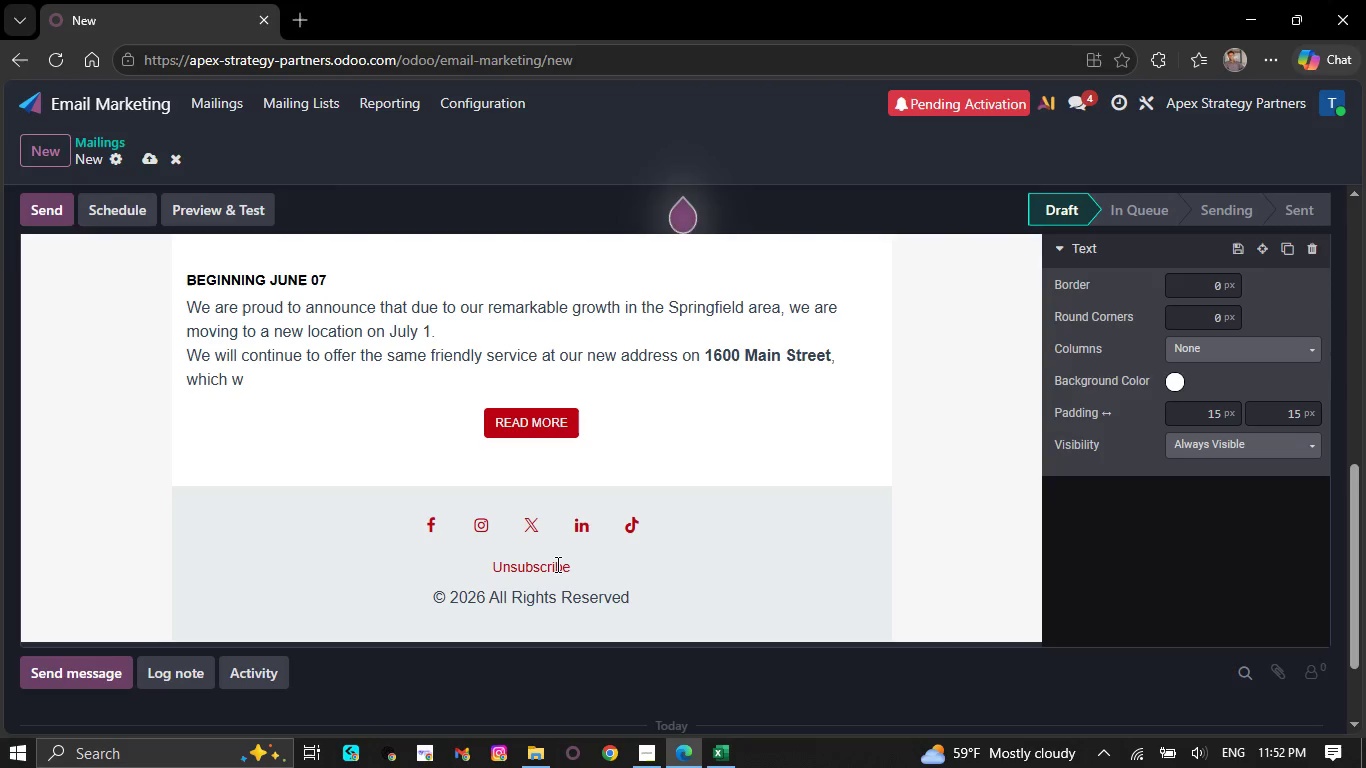 
key(Backspace)
 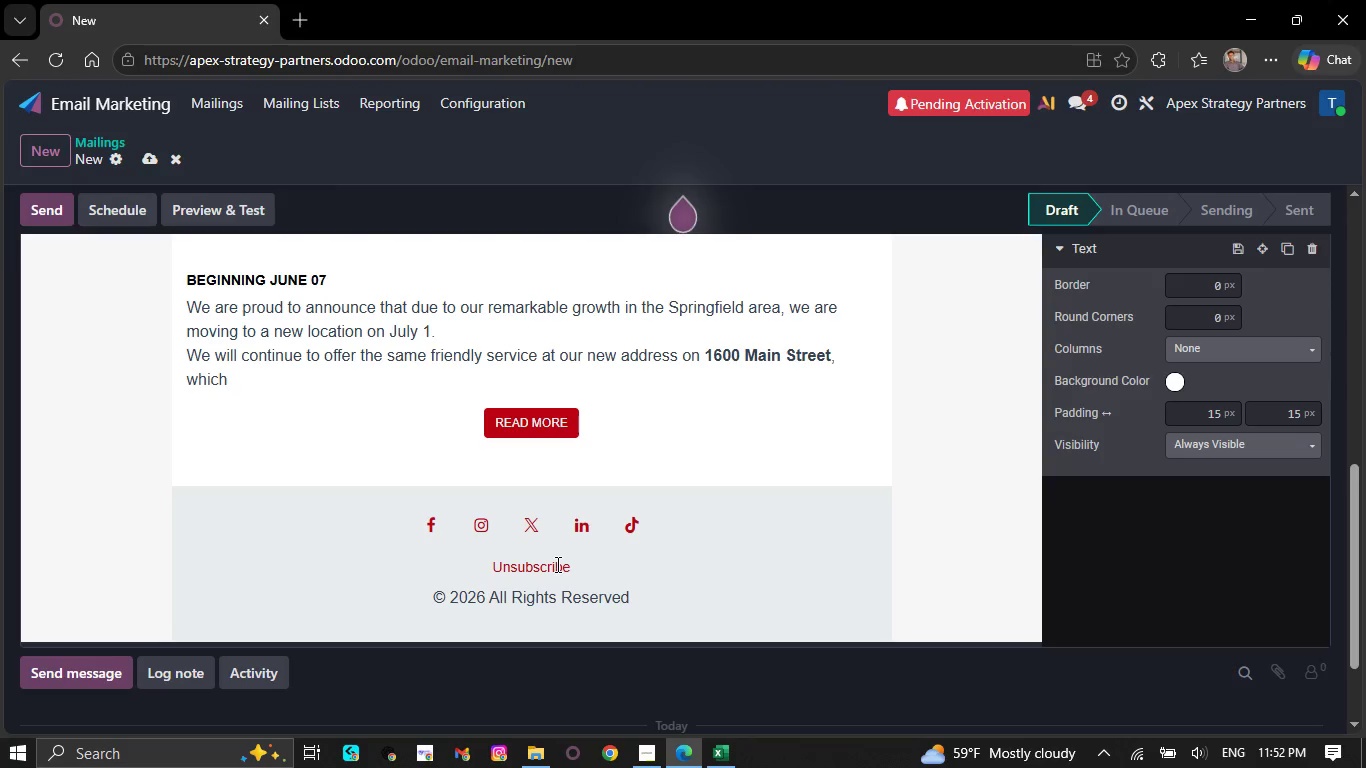 
key(Backspace)
 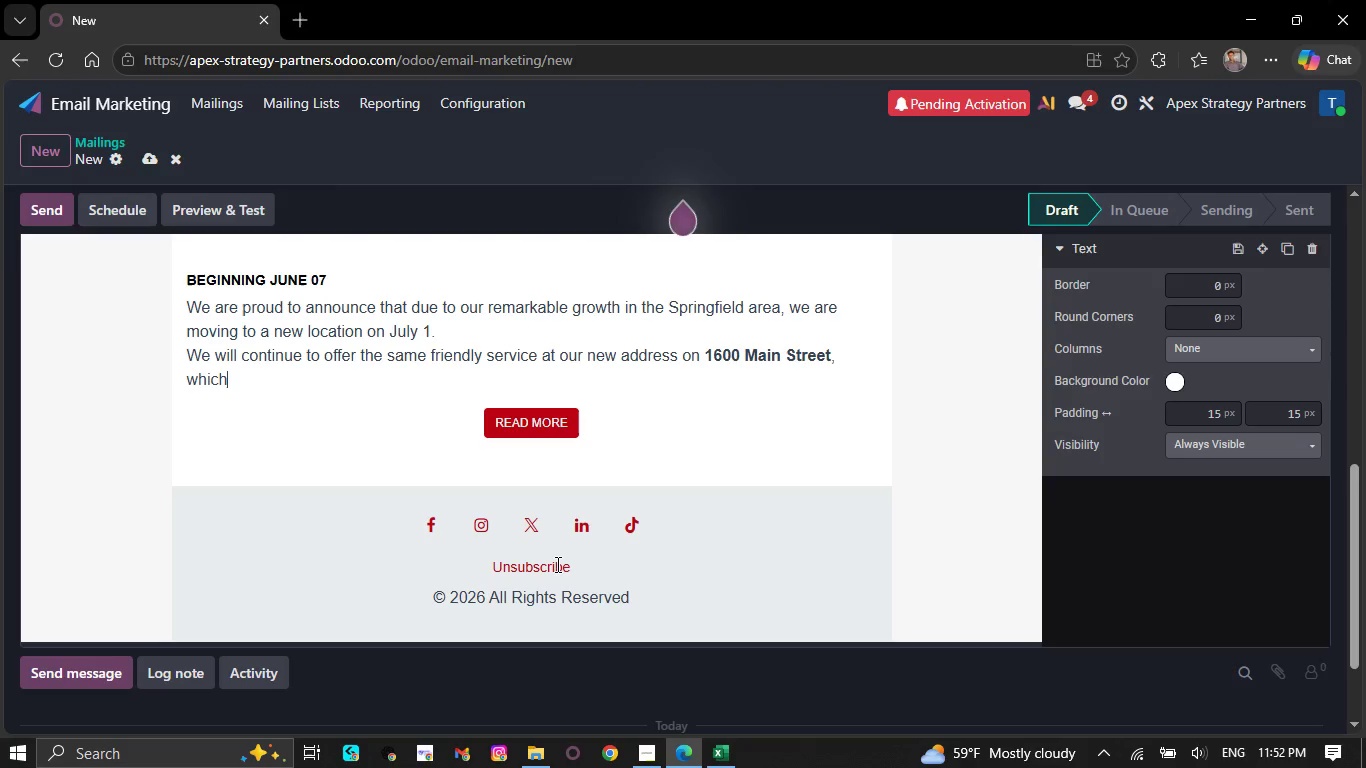 
key(Backspace)
 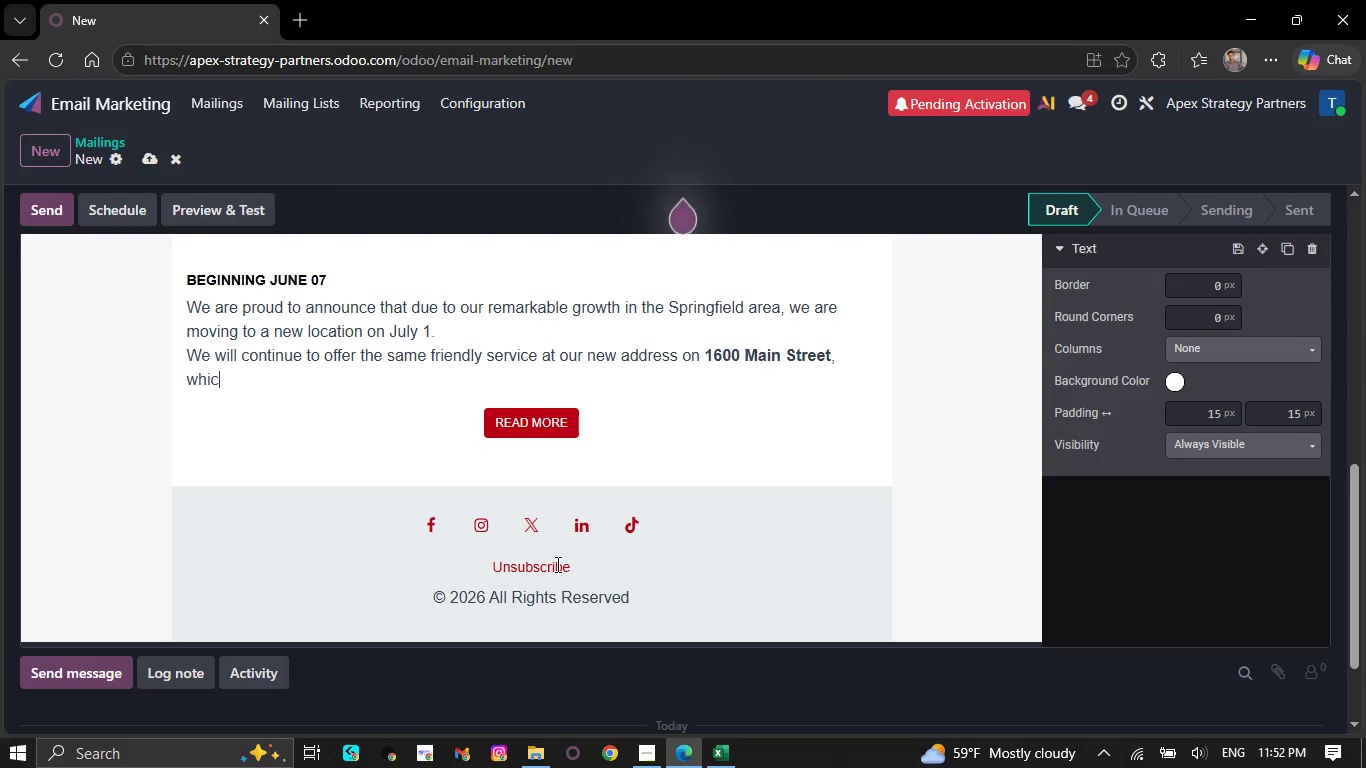 
key(Backspace)
 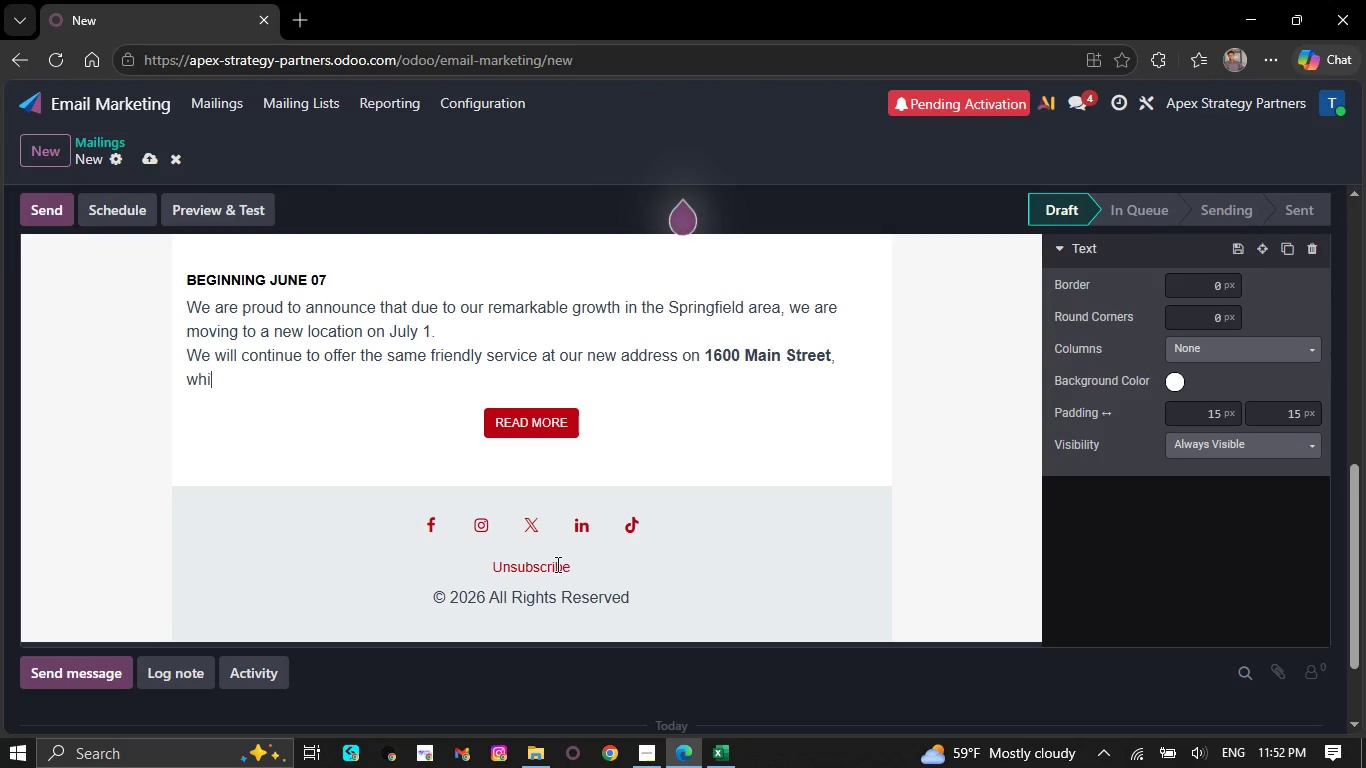 
key(Backspace)
 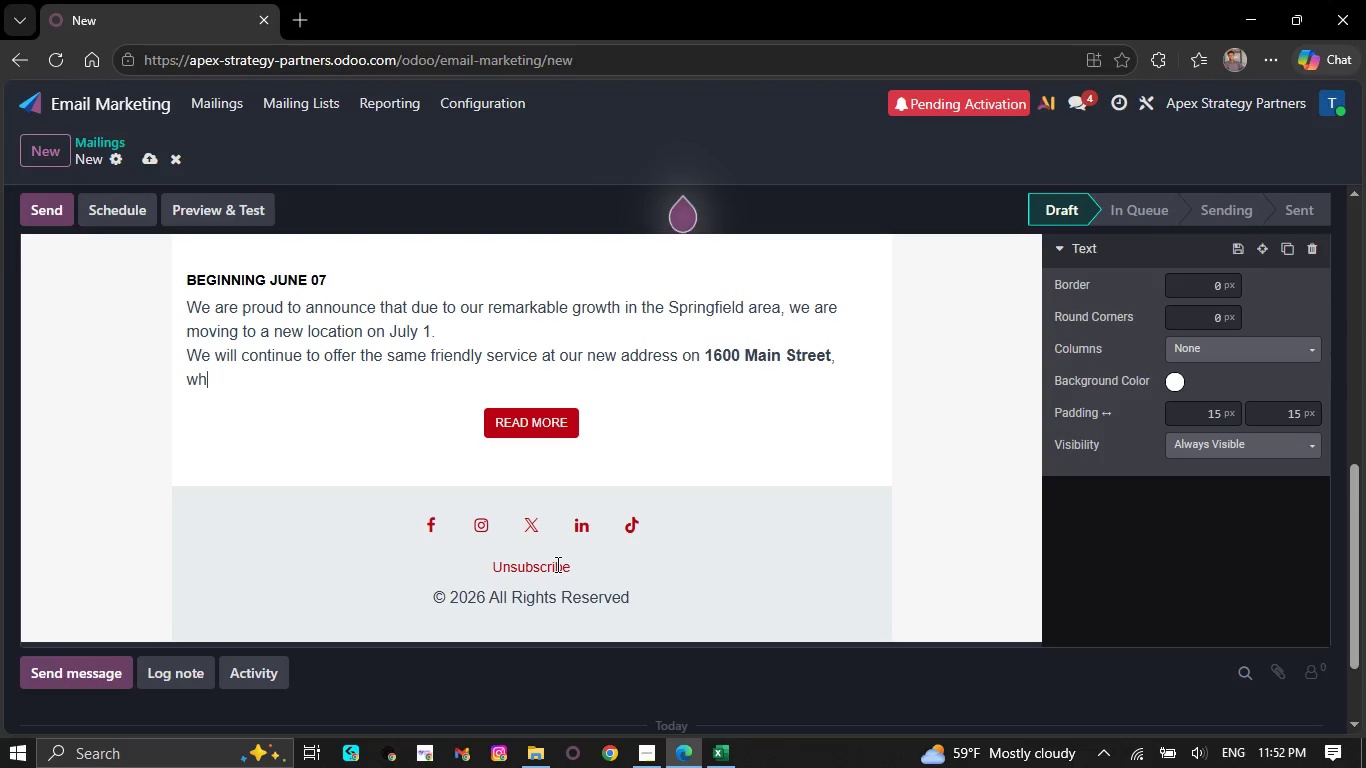 
key(Backspace)
 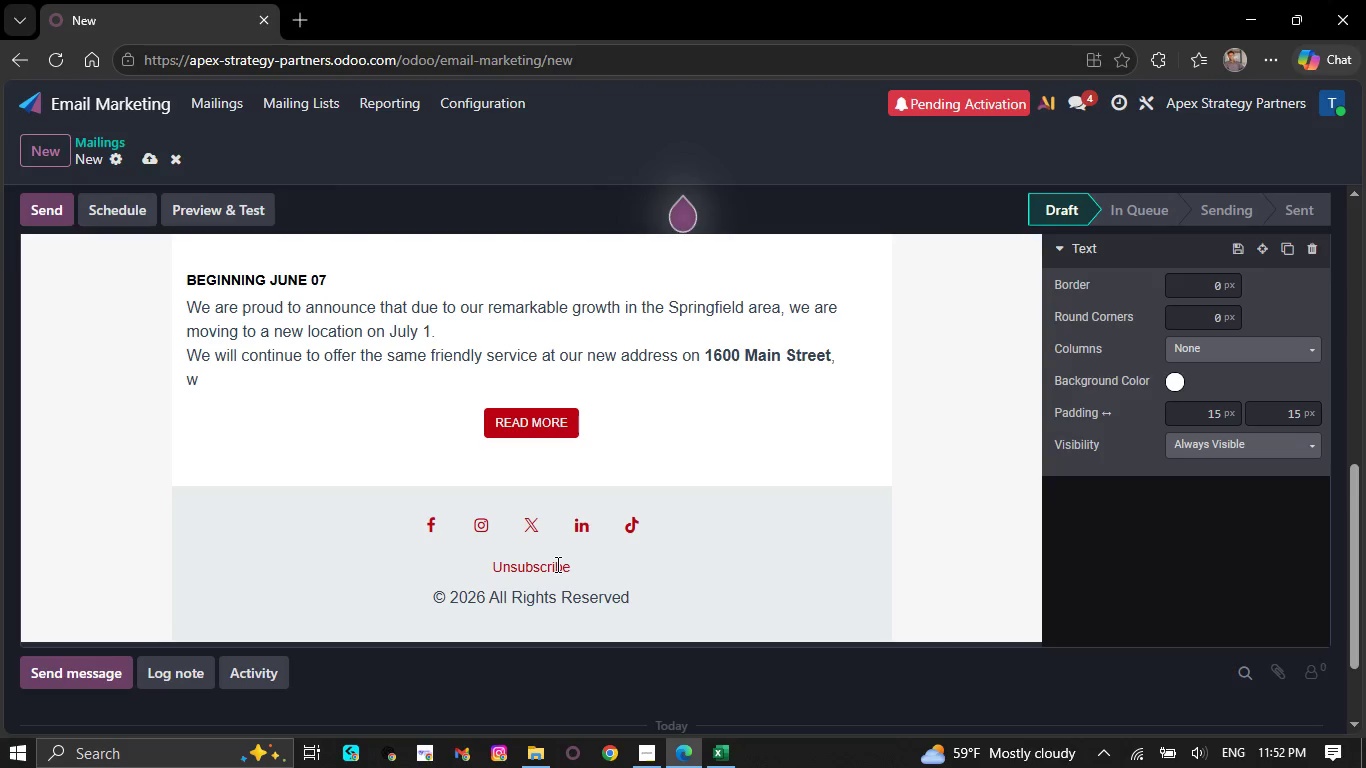 
key(Backspace)
 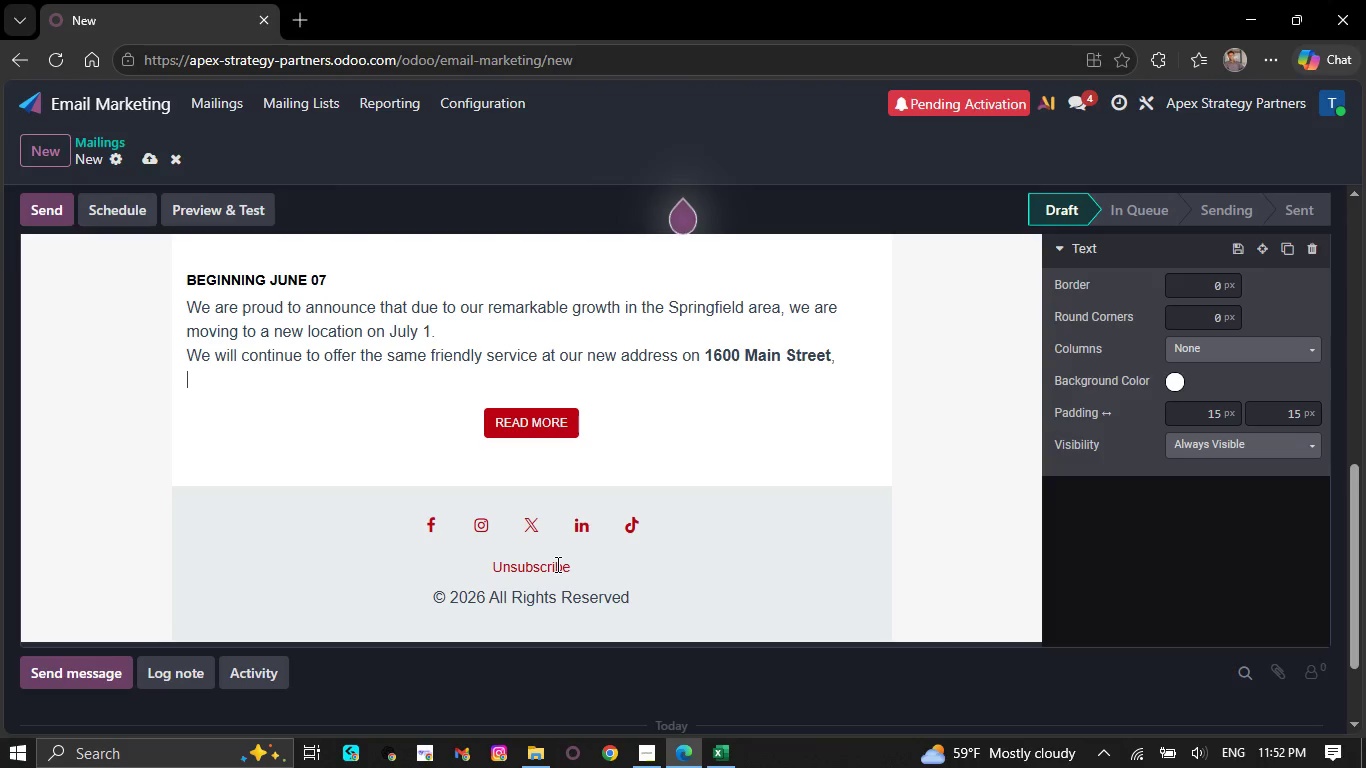 
key(Backspace)
 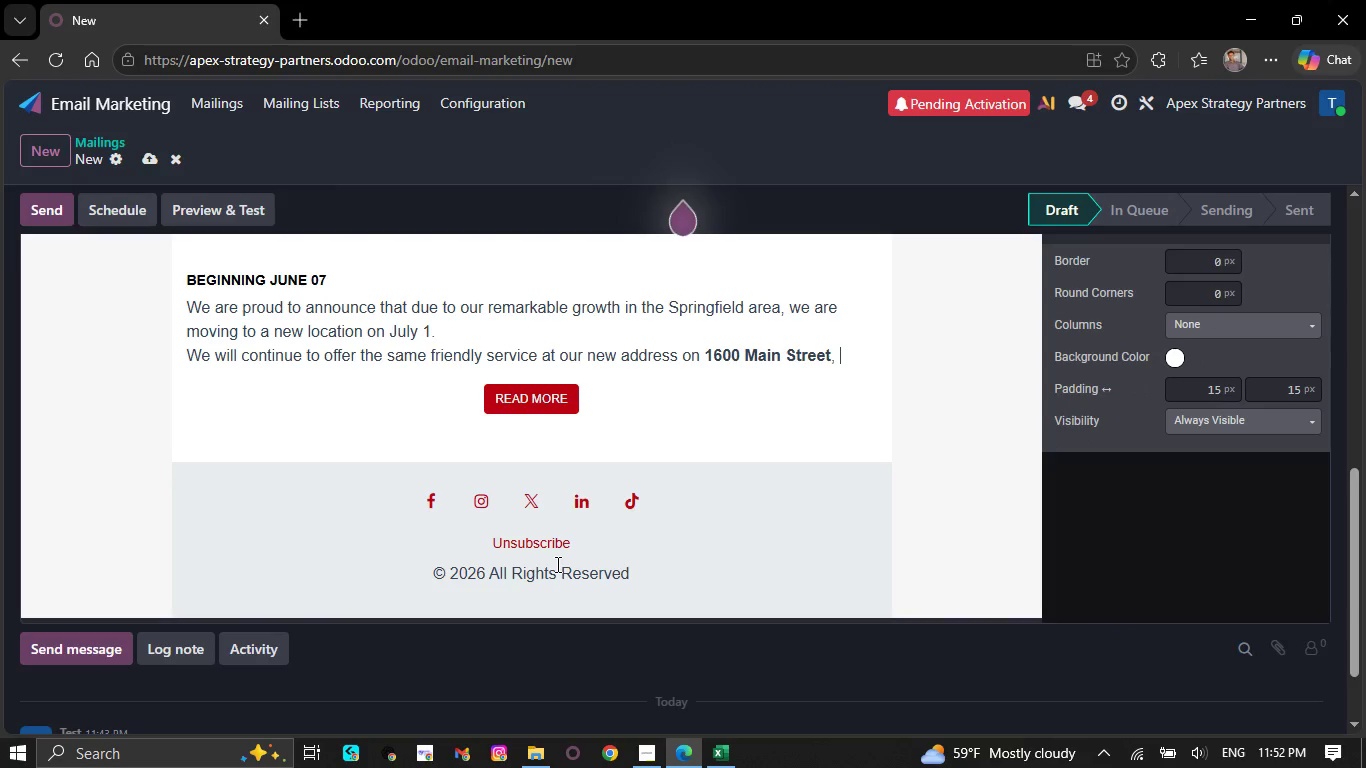 
key(Backspace)
 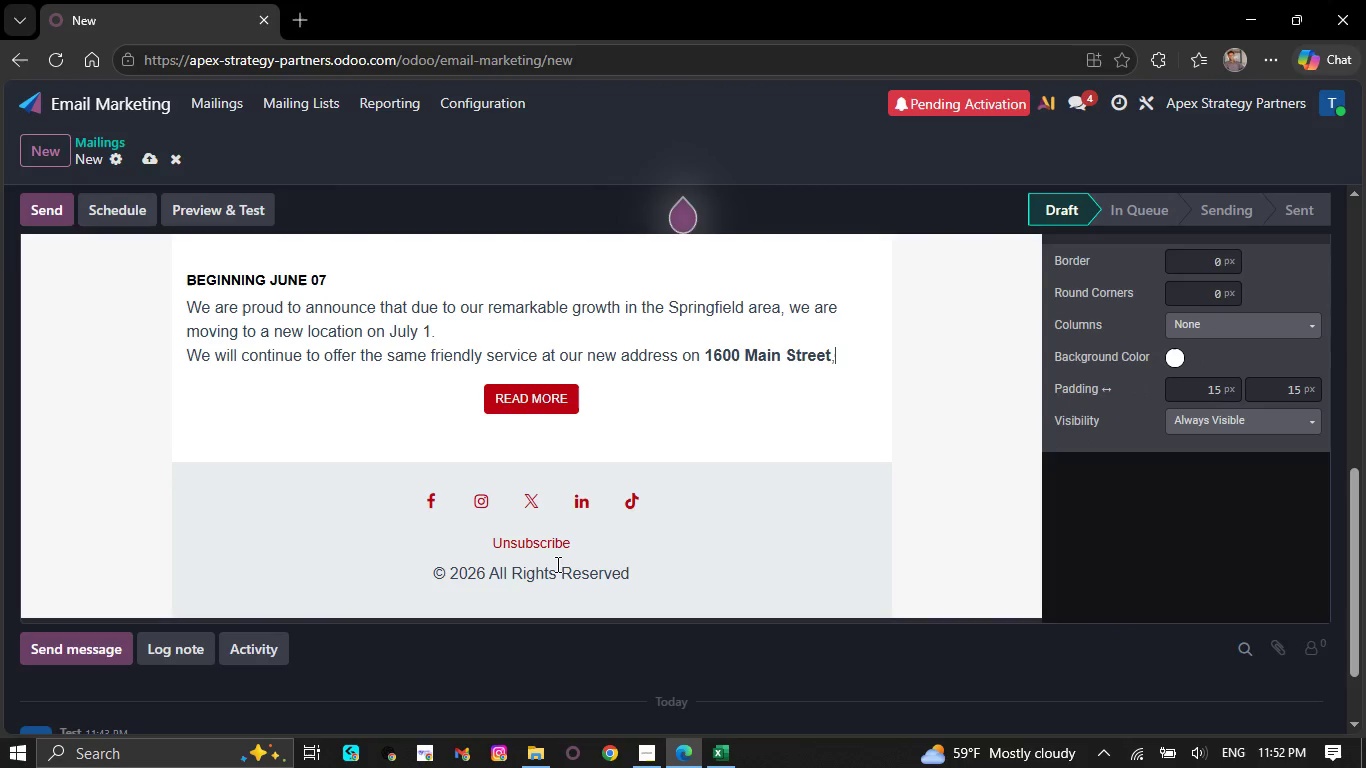 
key(Backspace)
 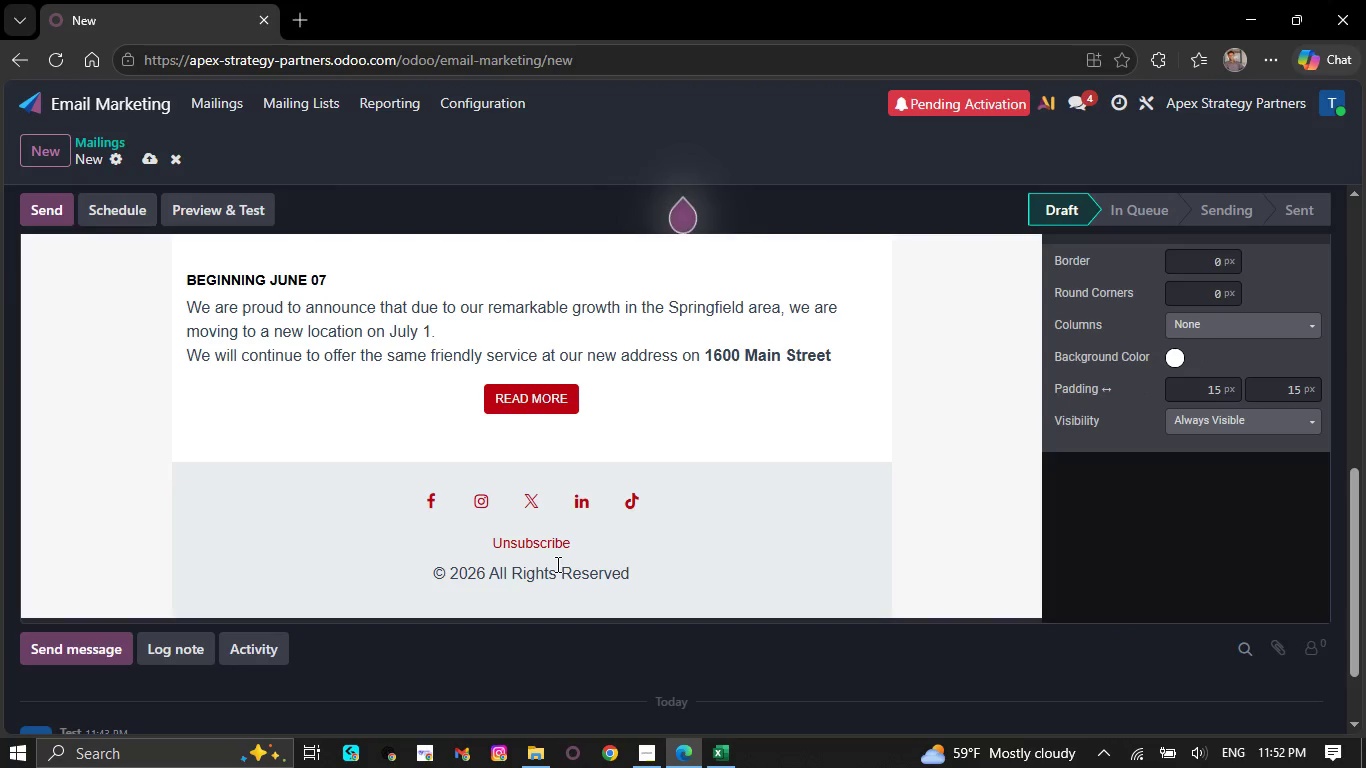 
key(Backspace)
 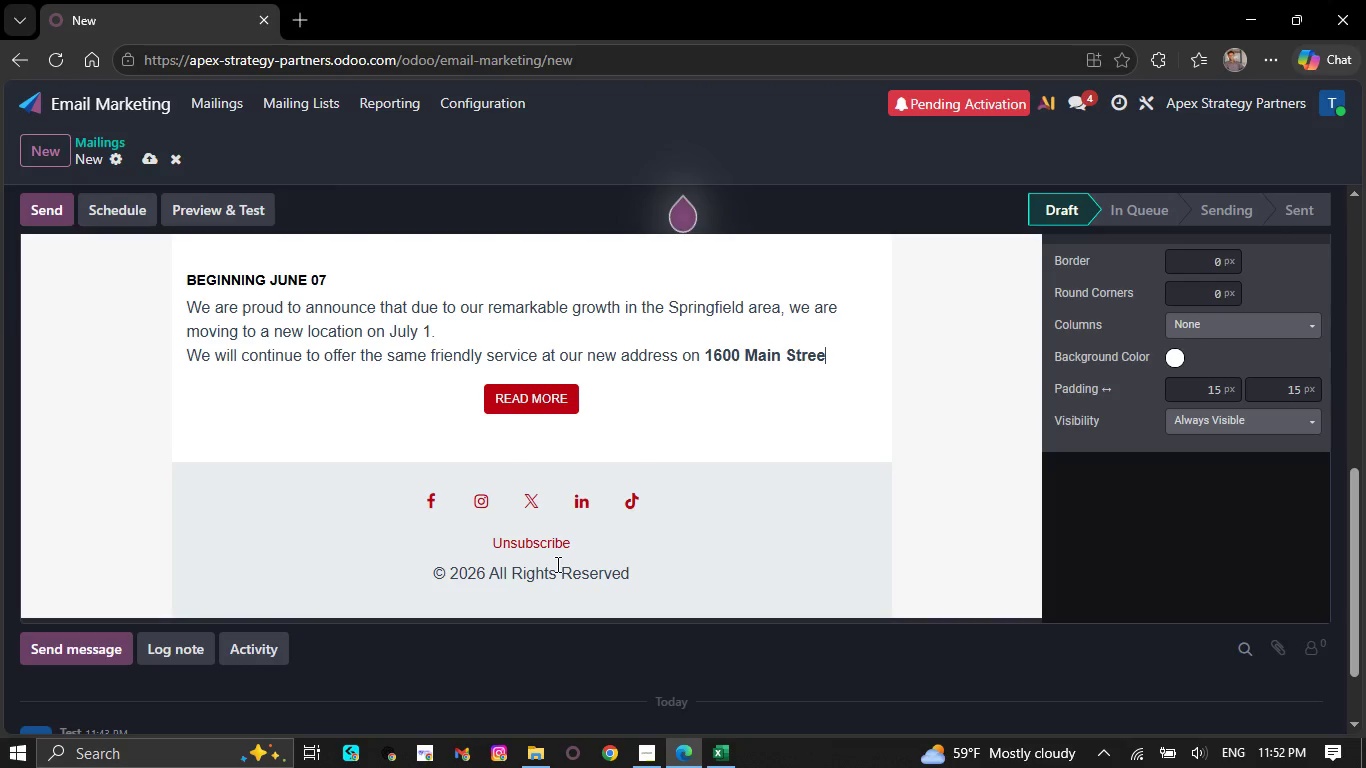 
key(Backspace)
 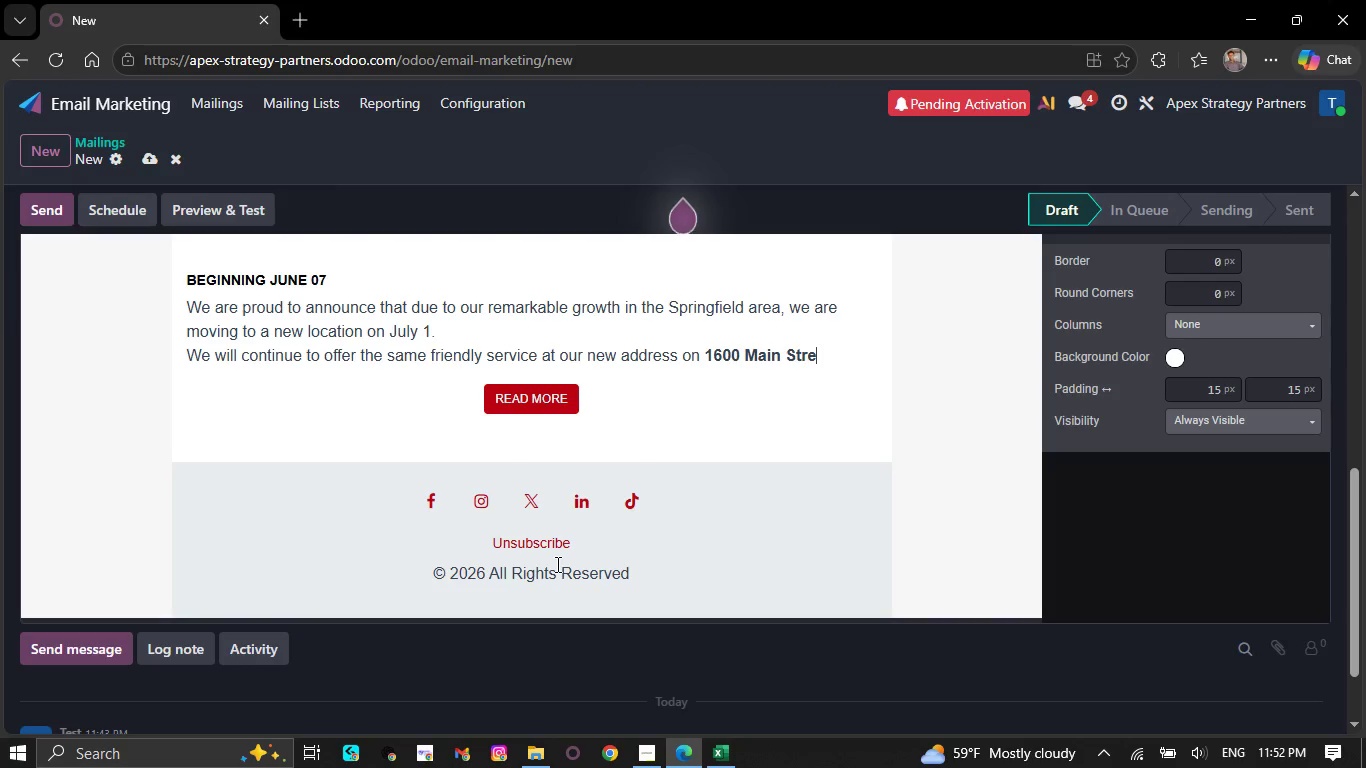 
key(Backspace)
 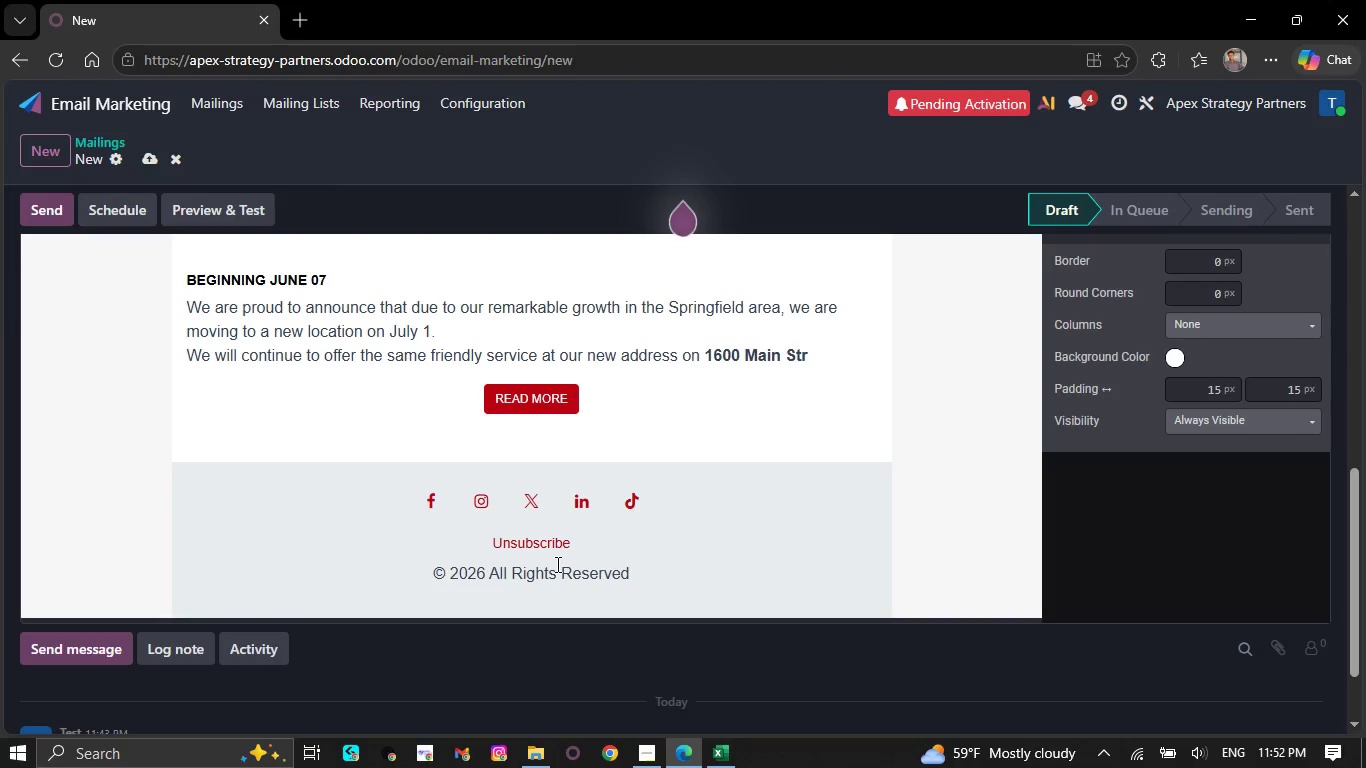 
key(Backspace)
 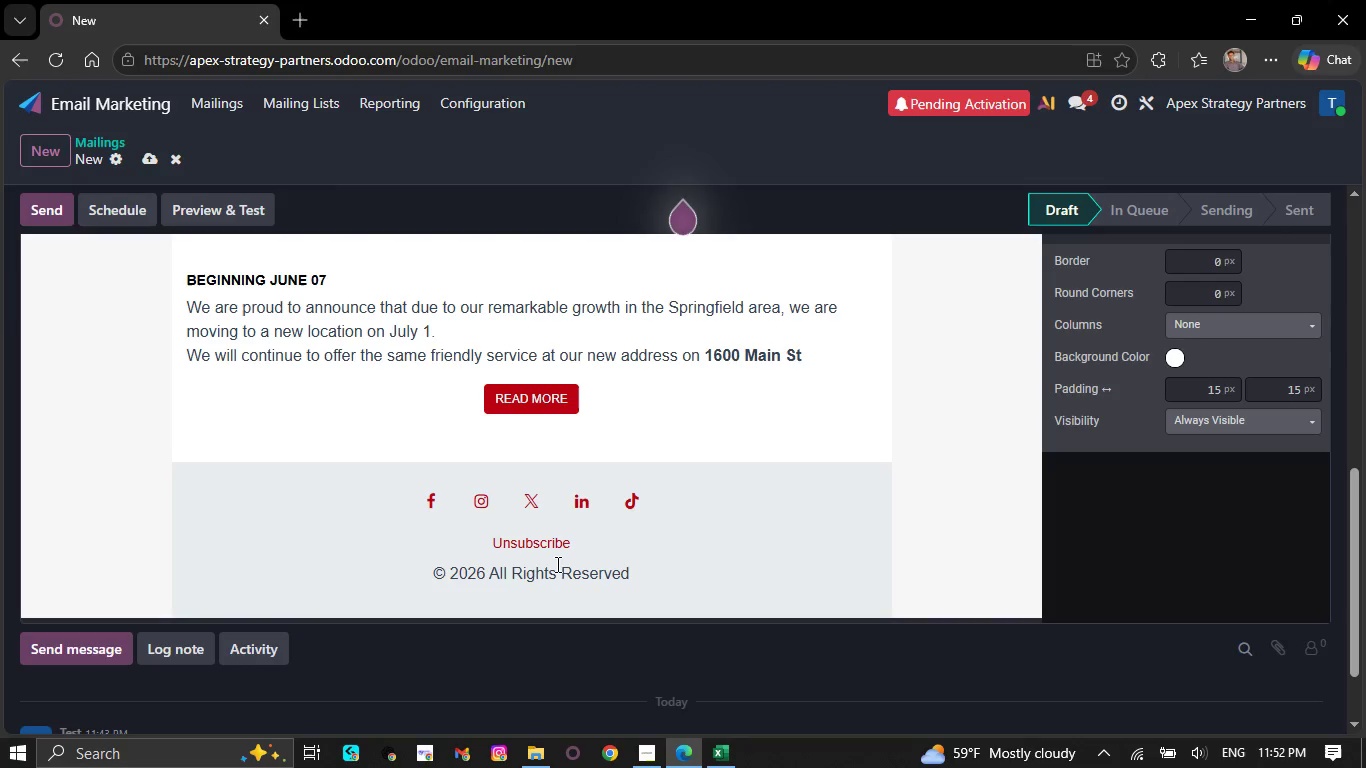 
key(Backspace)
 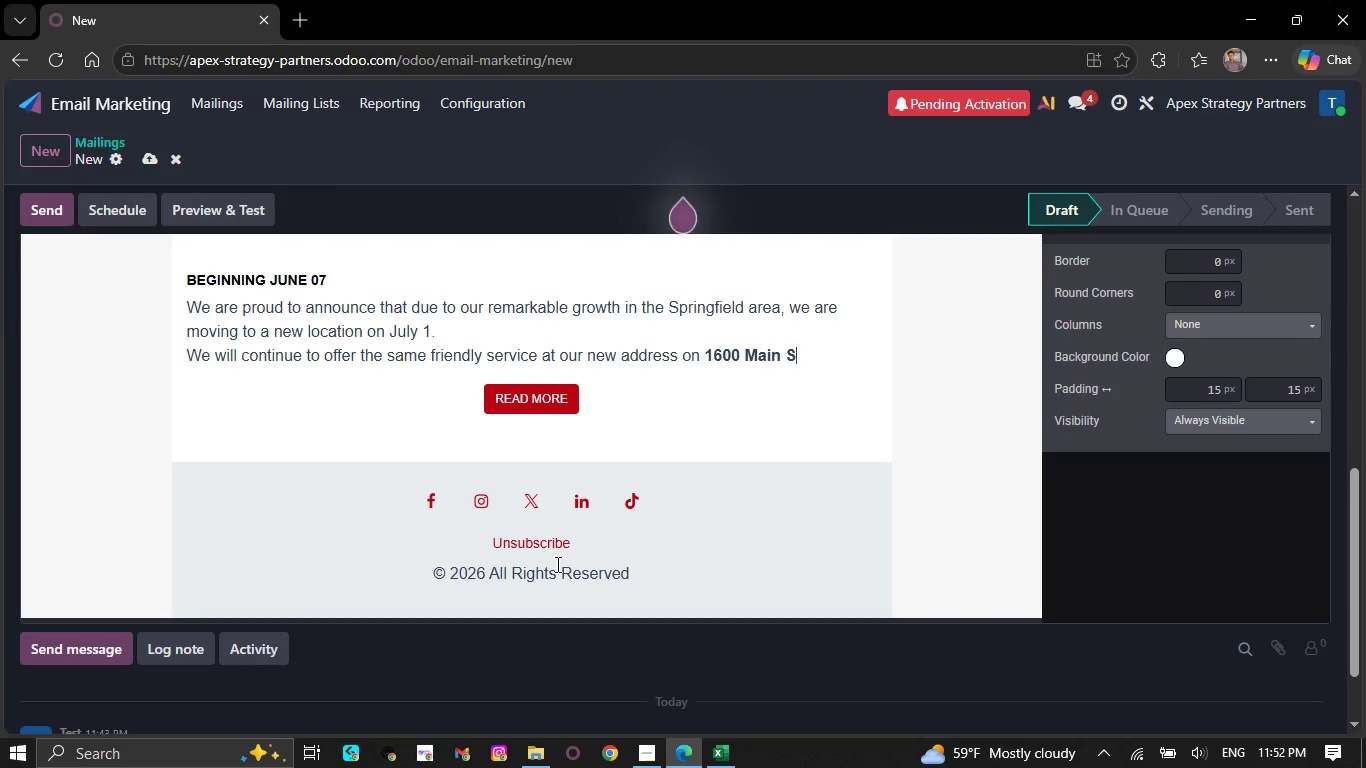 
key(Backspace)
 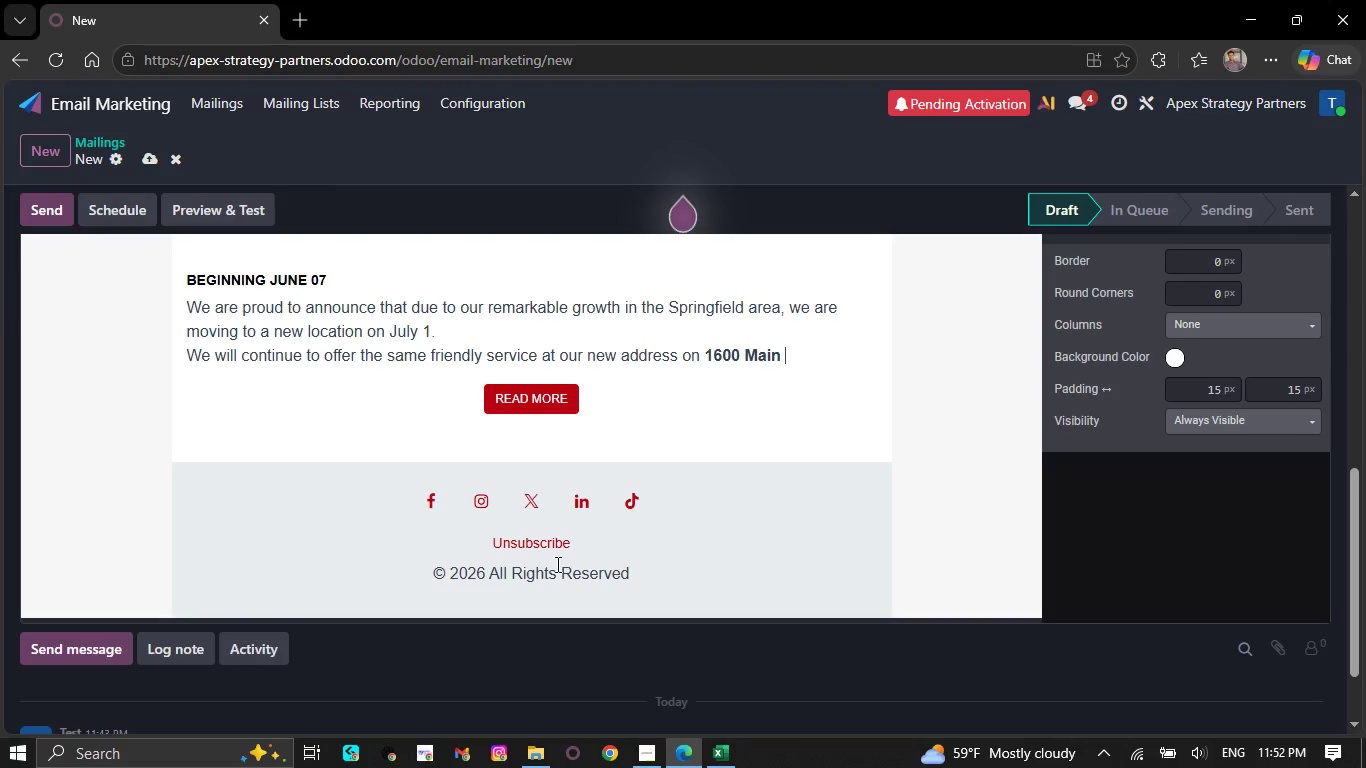 
key(Backspace)
 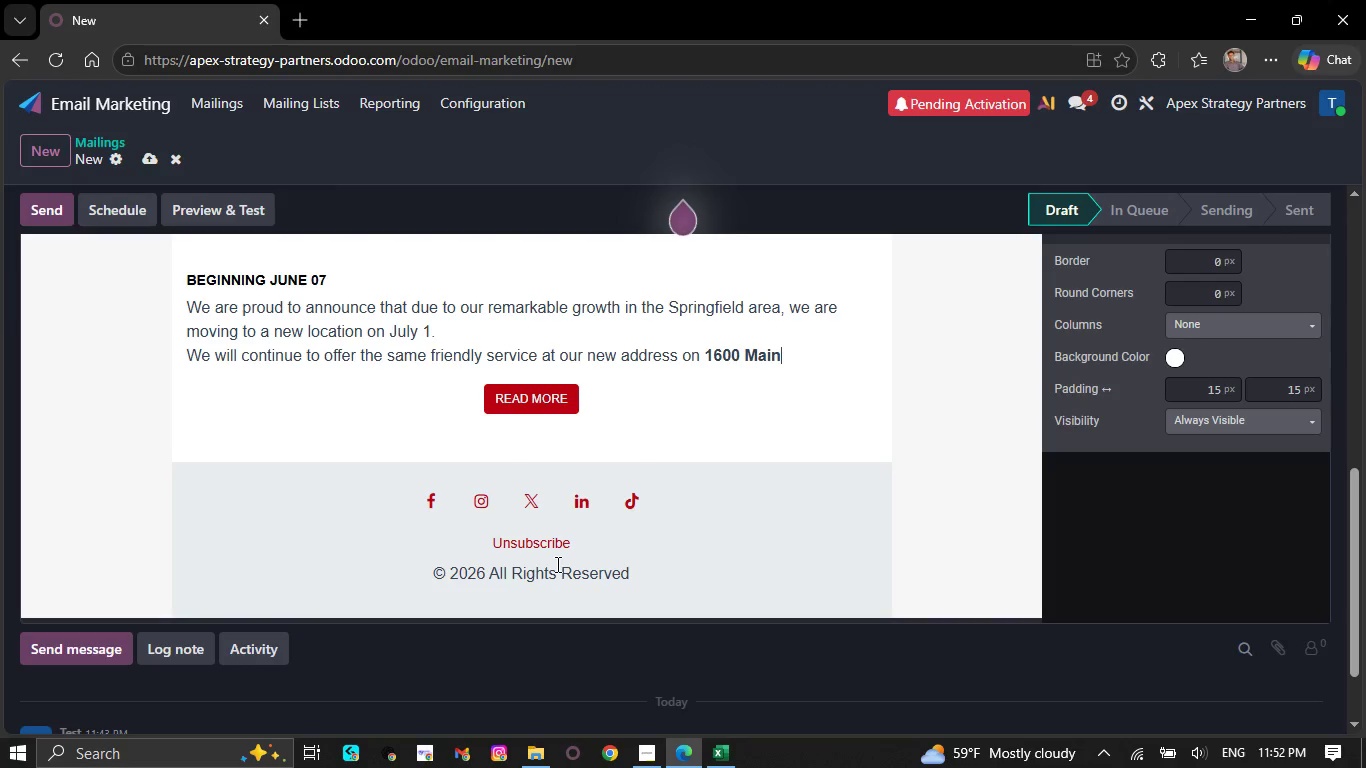 
key(Backspace)
 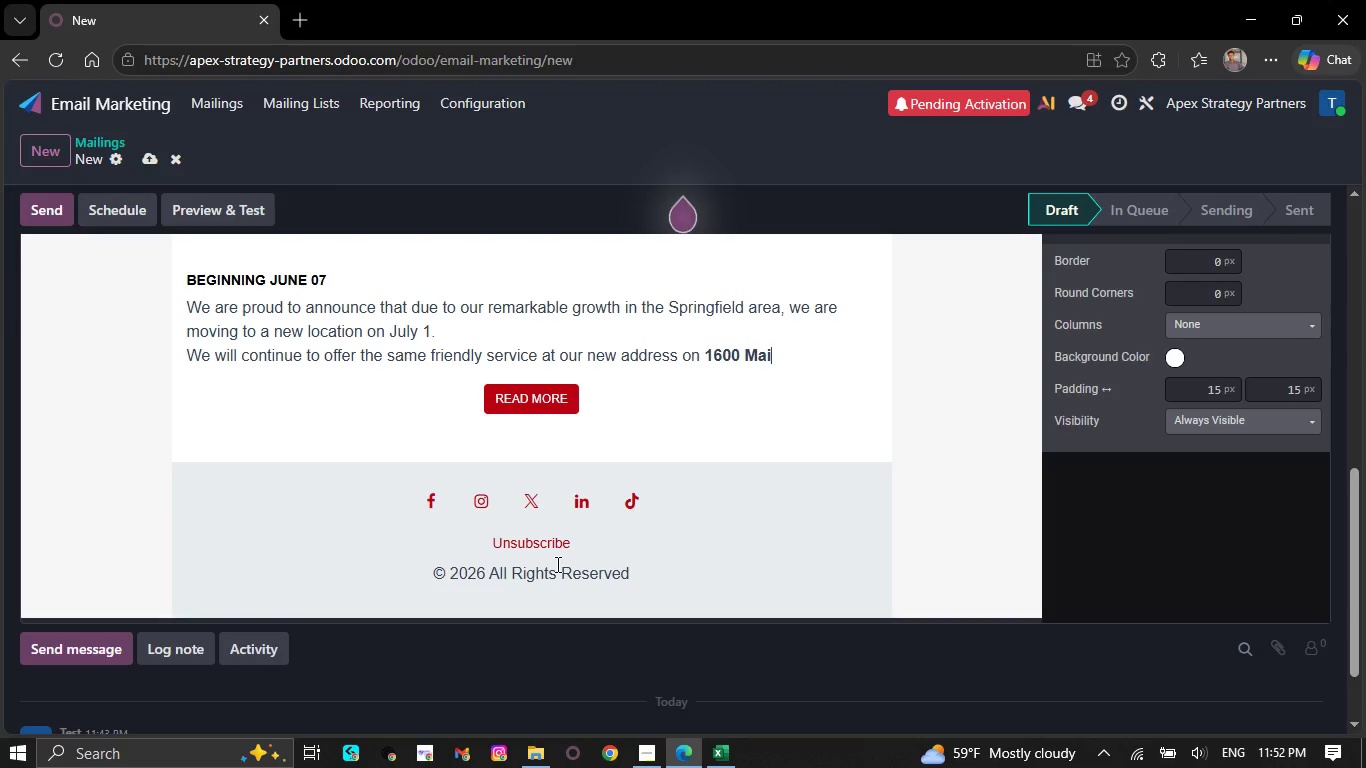 
key(Backspace)
 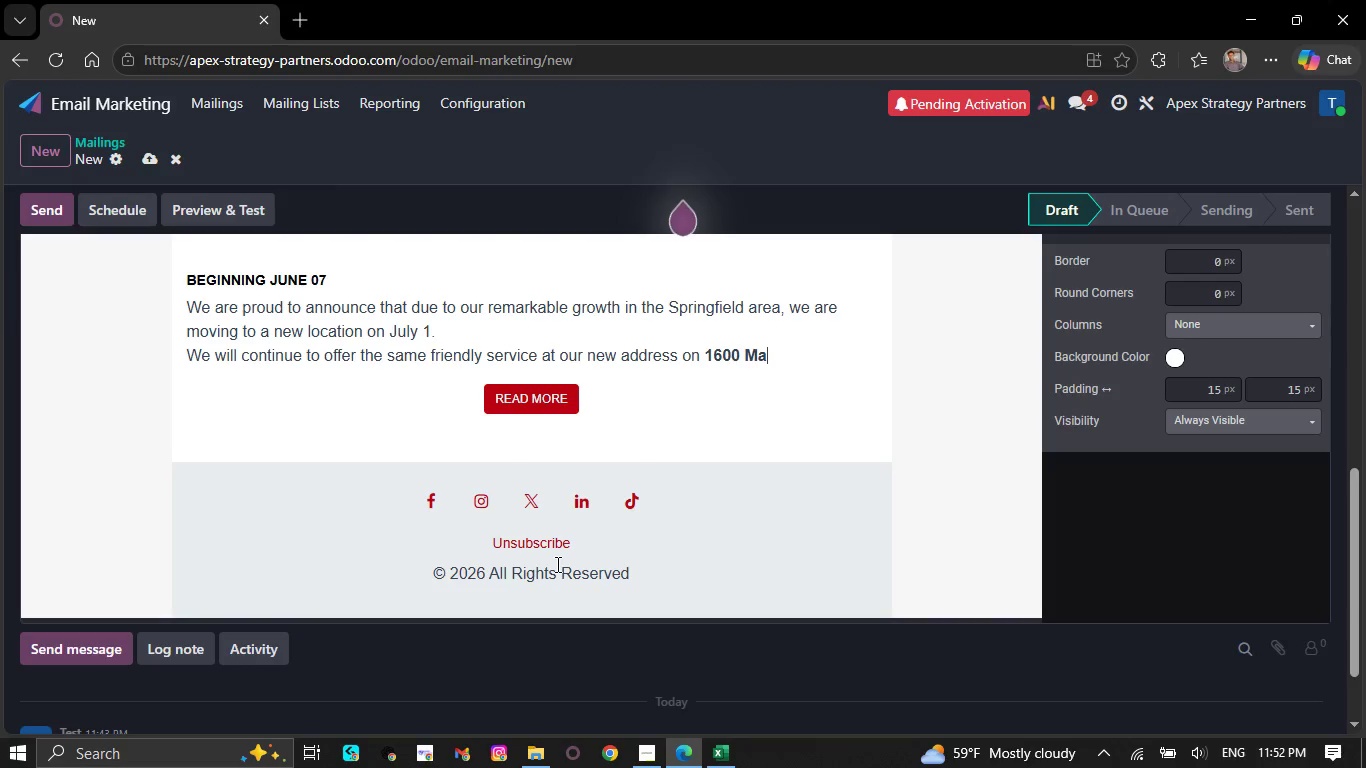 
key(Backspace)
 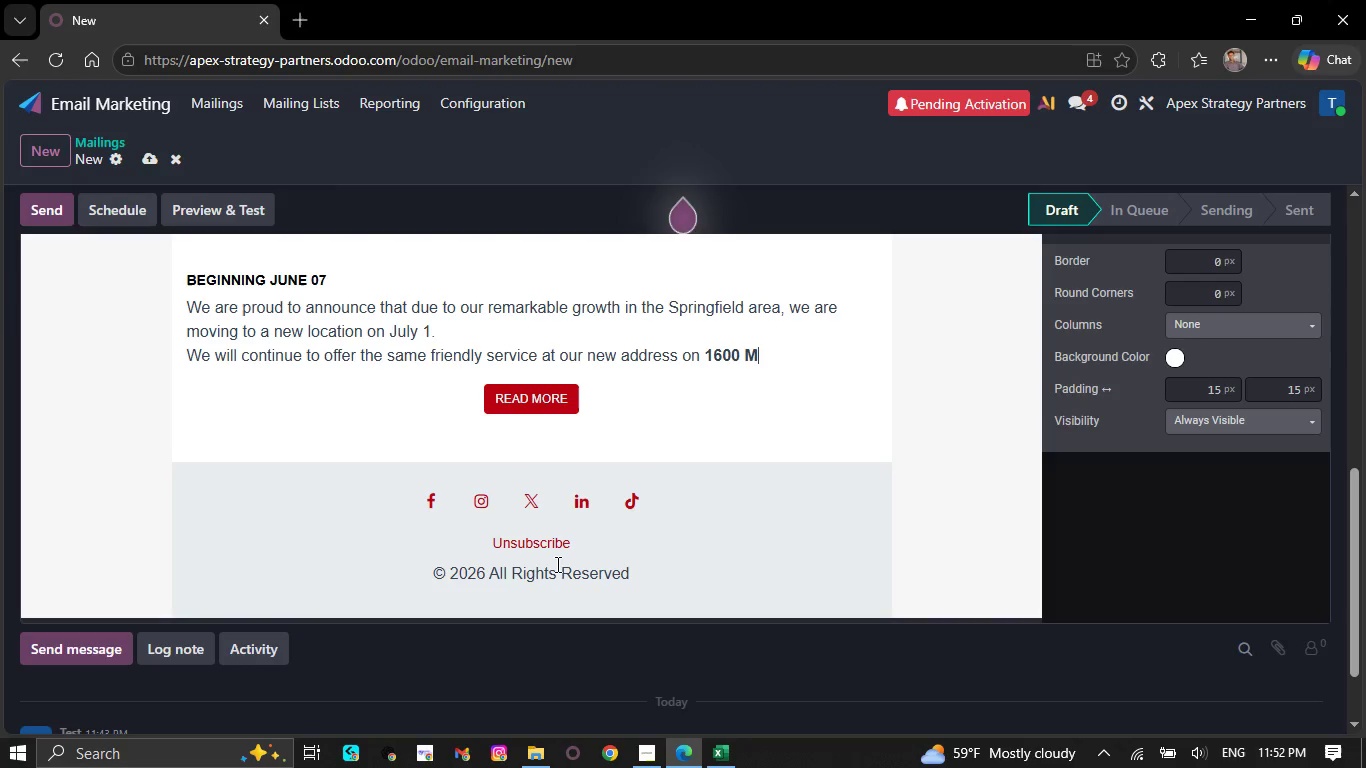 
key(Backspace)
 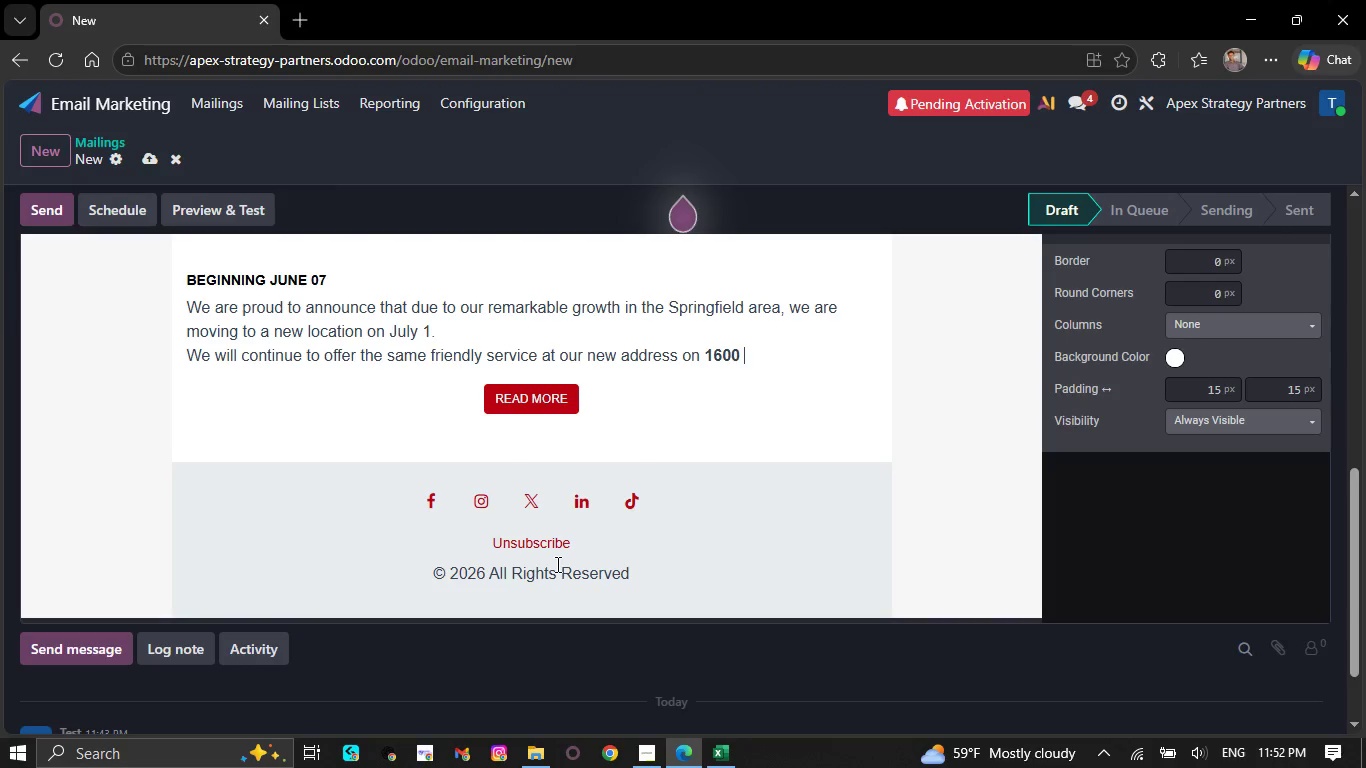 
key(Backspace)
 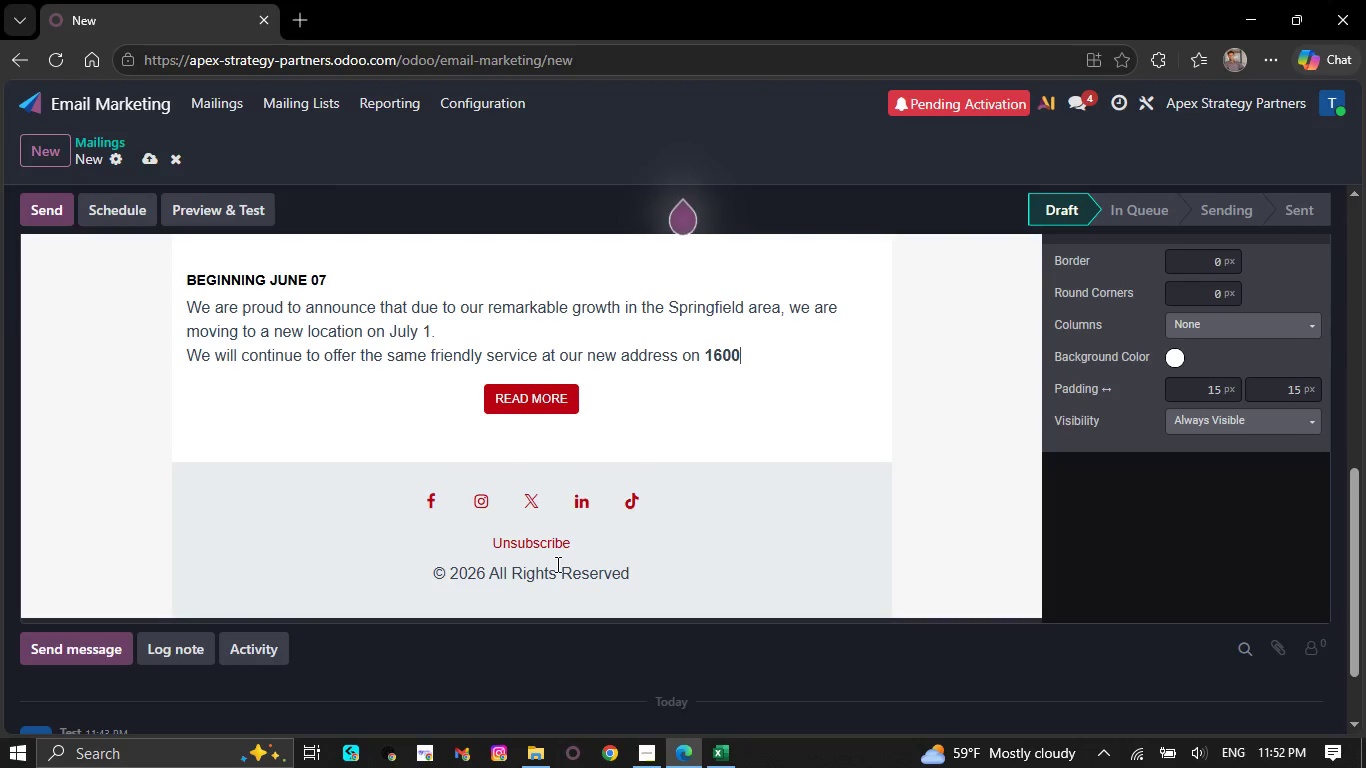 
key(Backspace)
 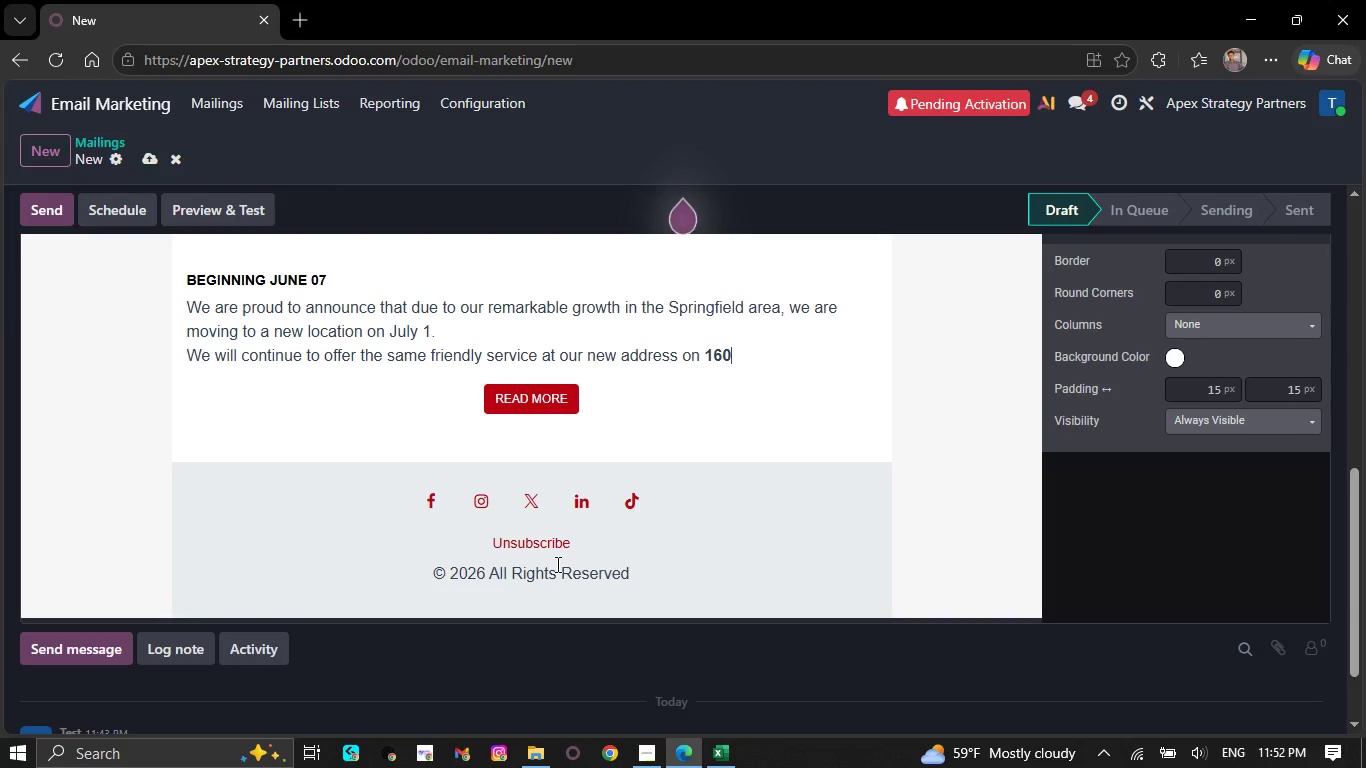 
key(Backspace)
 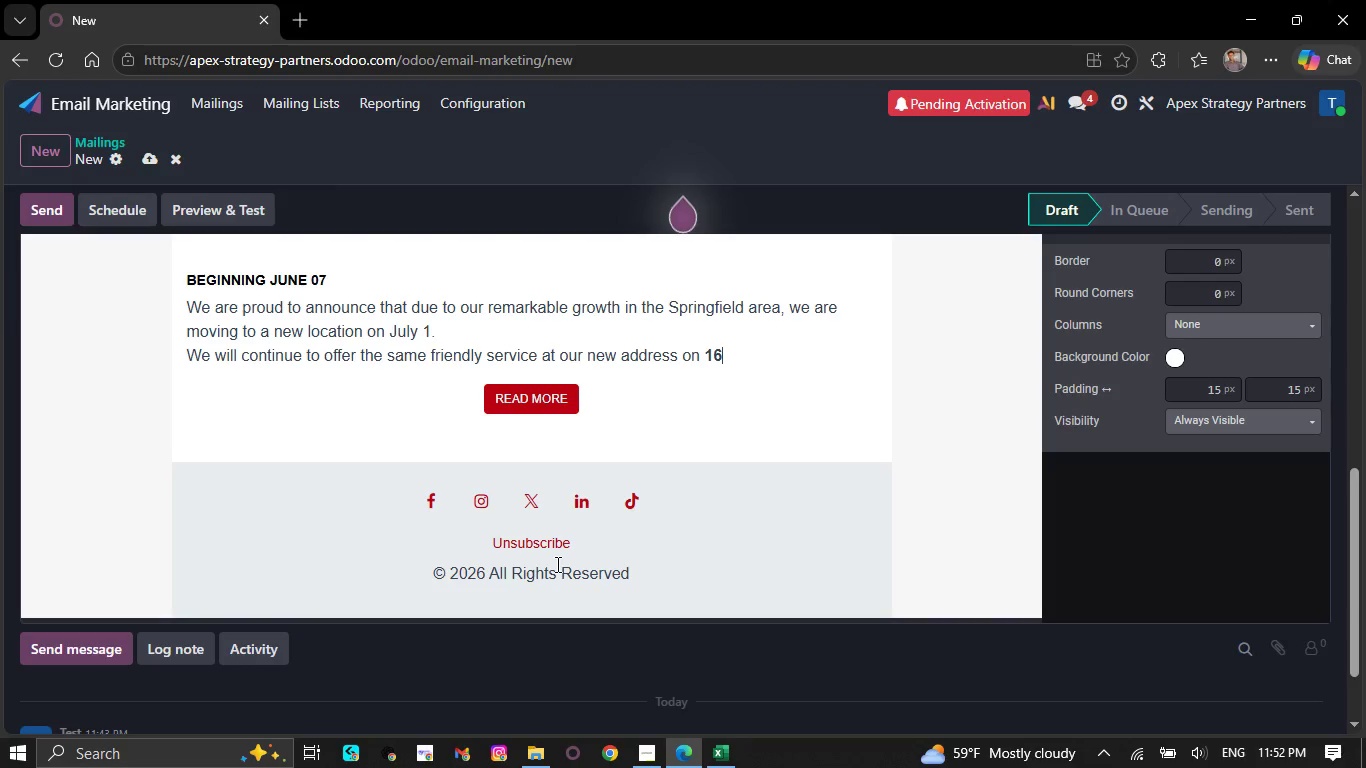 
key(Backspace)
 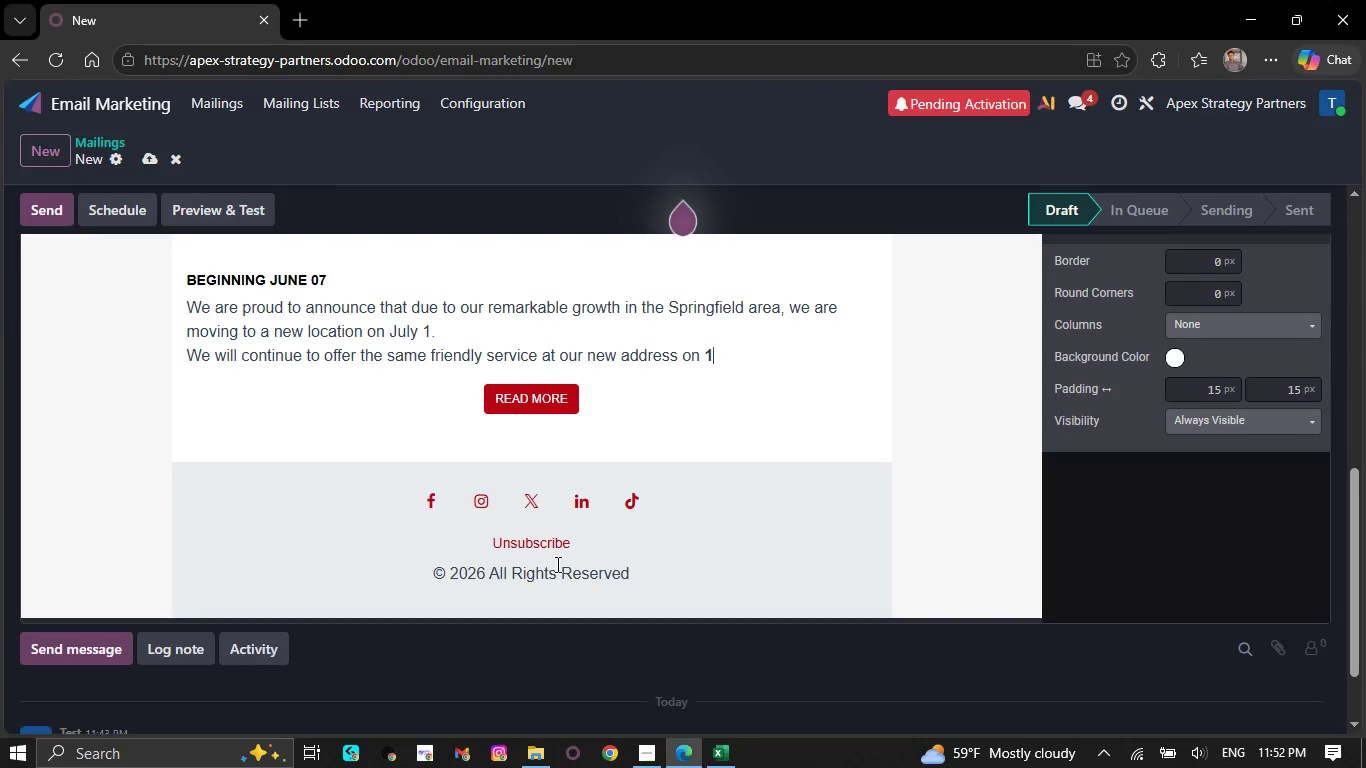 
key(Backspace)
 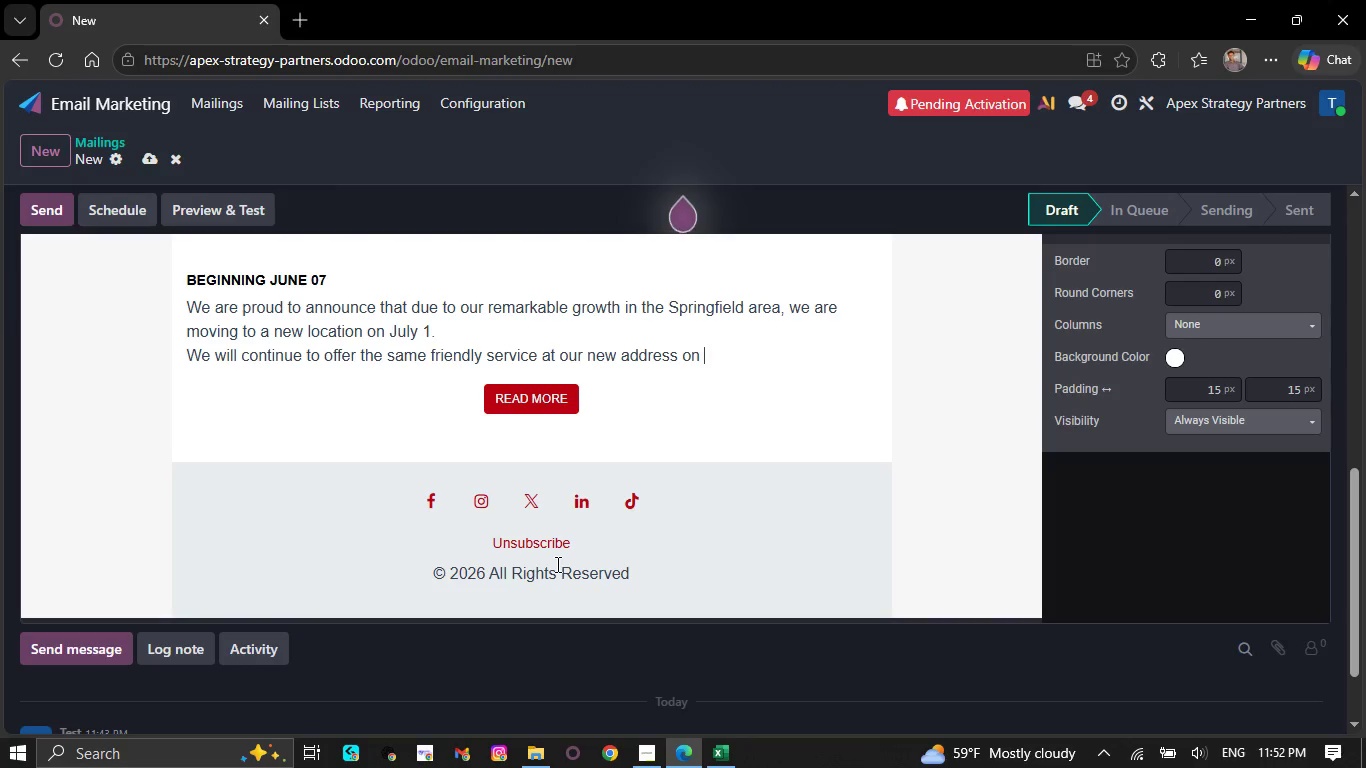 
key(Backspace)
 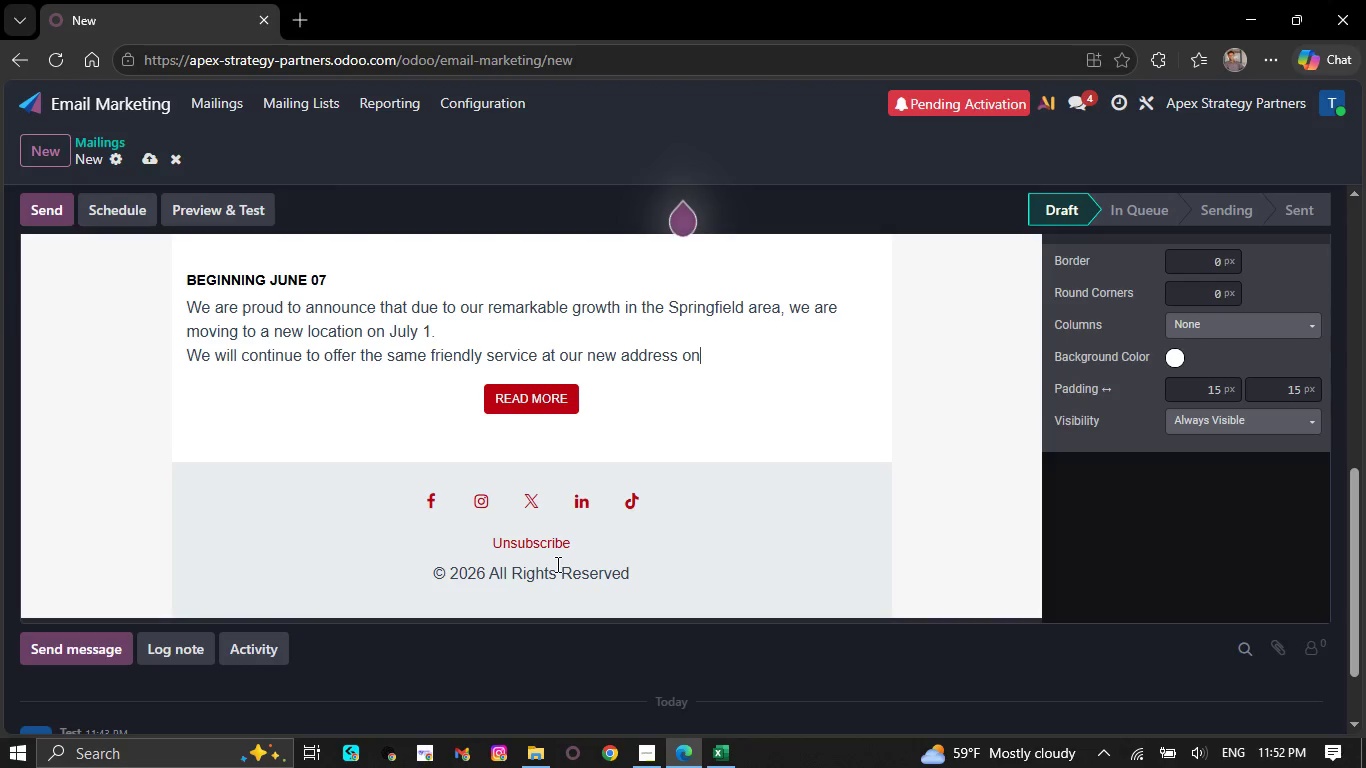 
key(Backspace)
 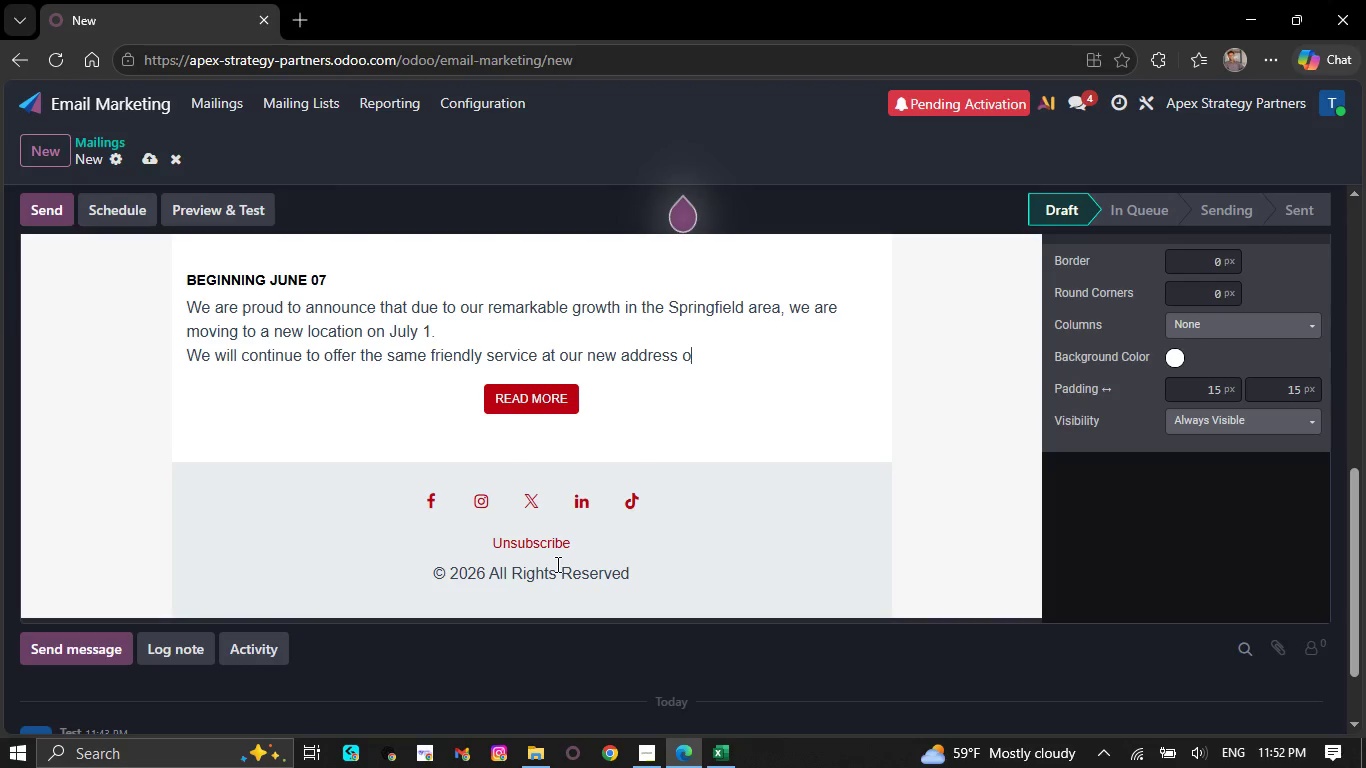 
key(Backspace)
 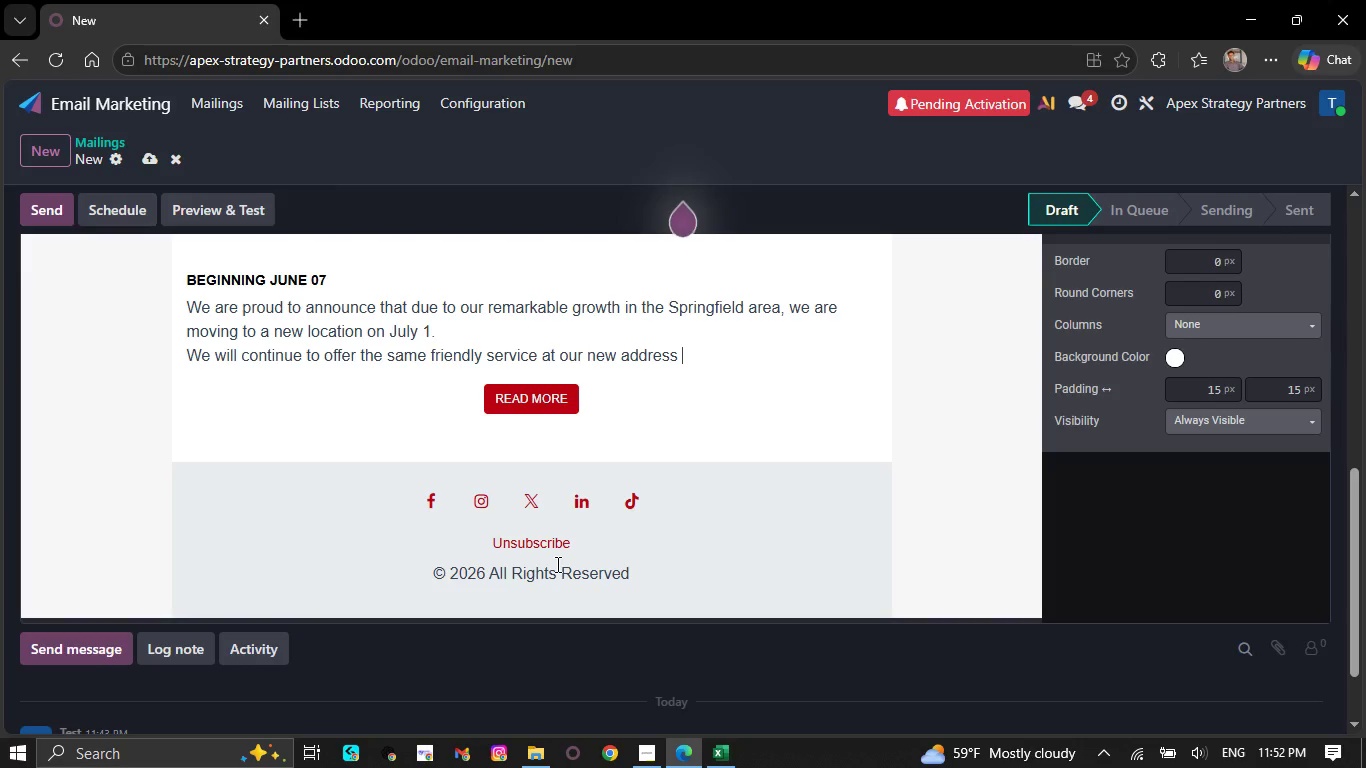 
key(Backspace)
 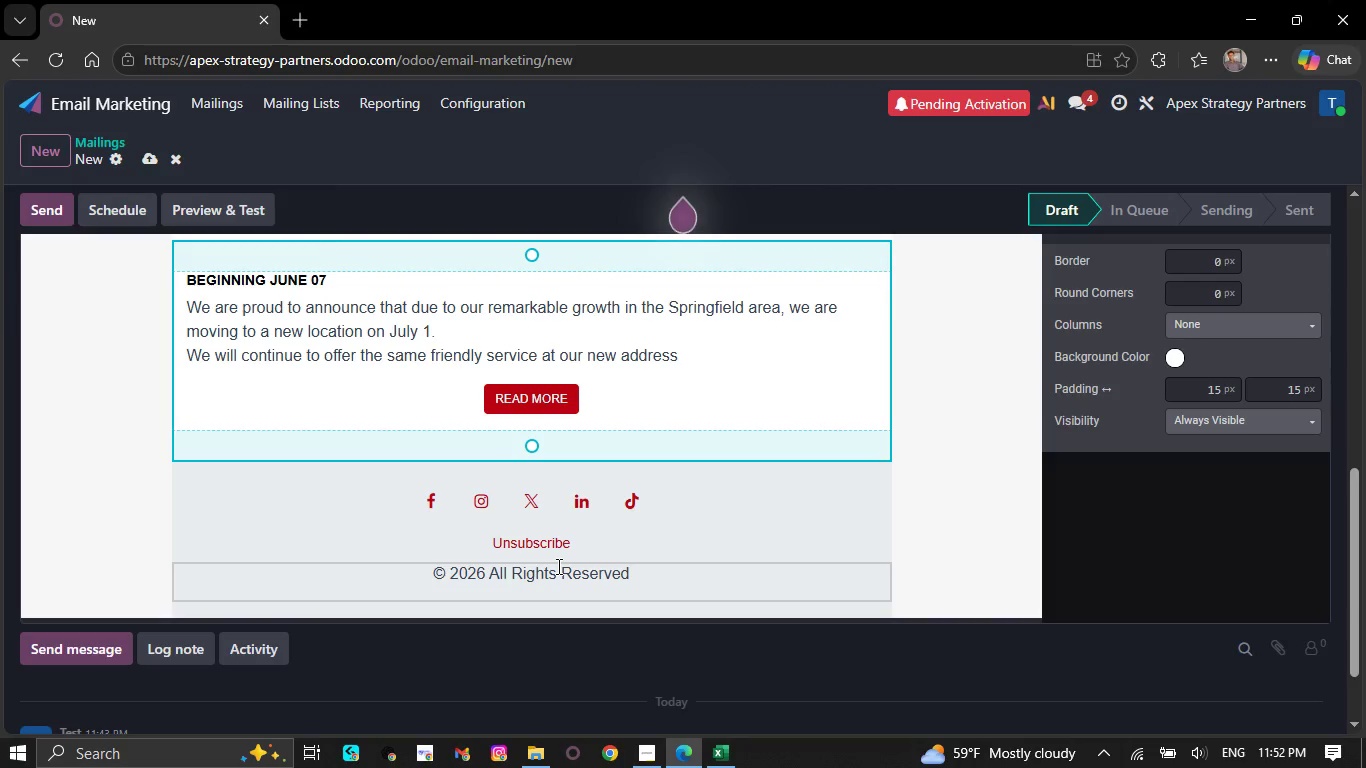 
wait(25.23)
 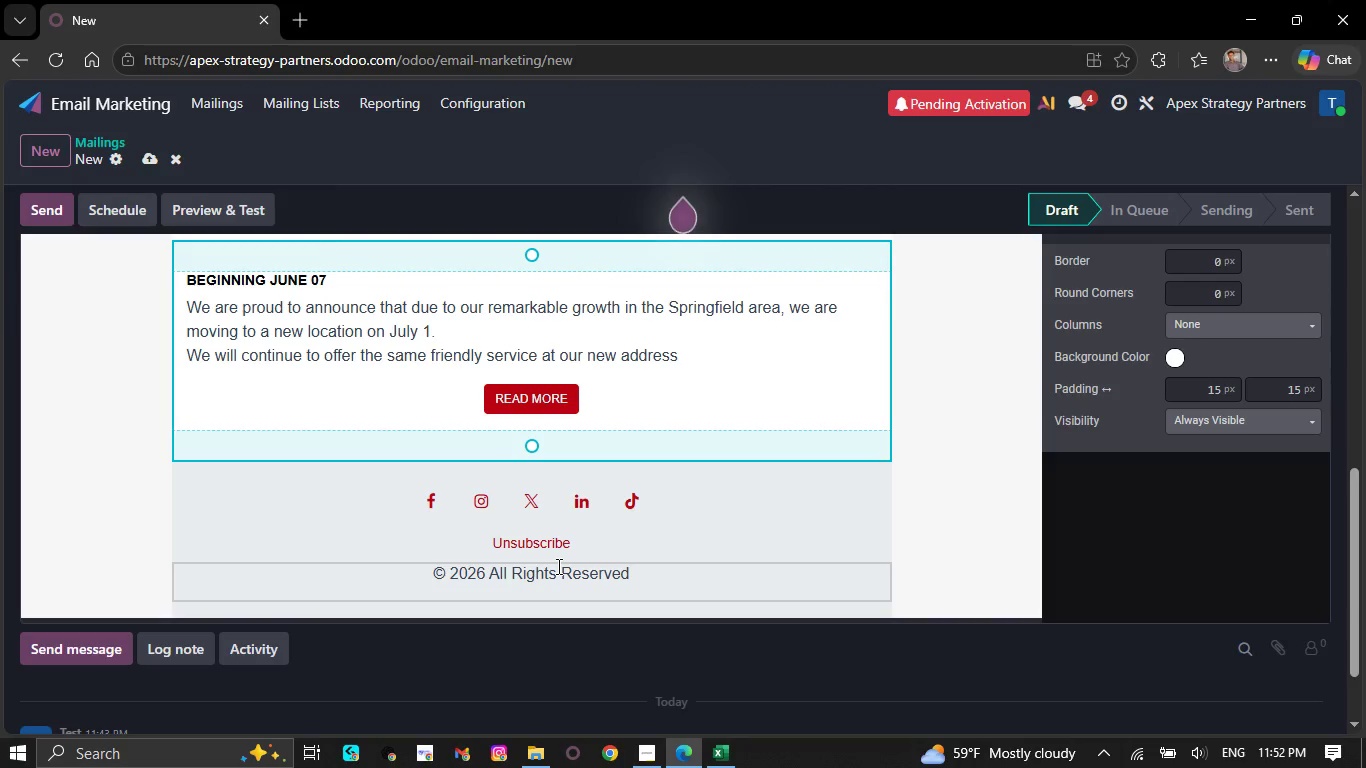 
key(Backspace)
 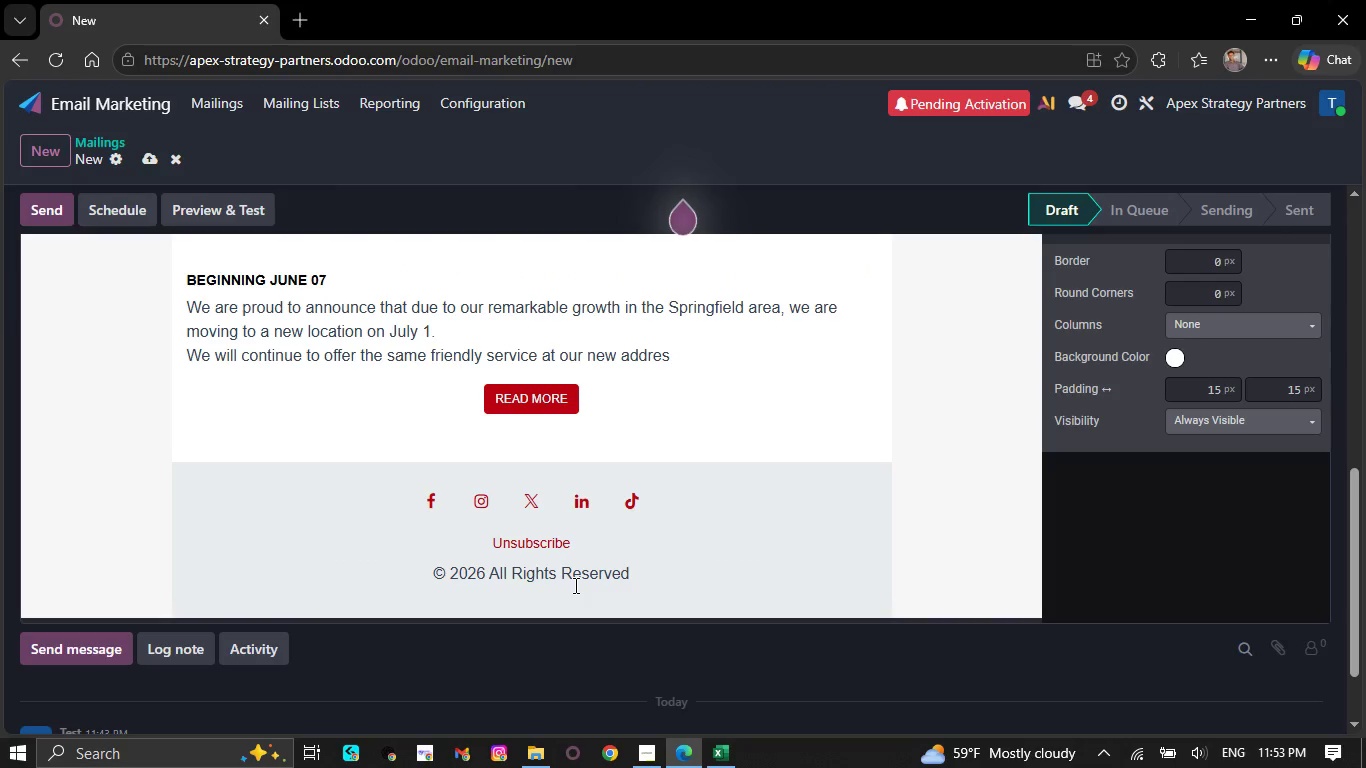 
key(Backspace)
 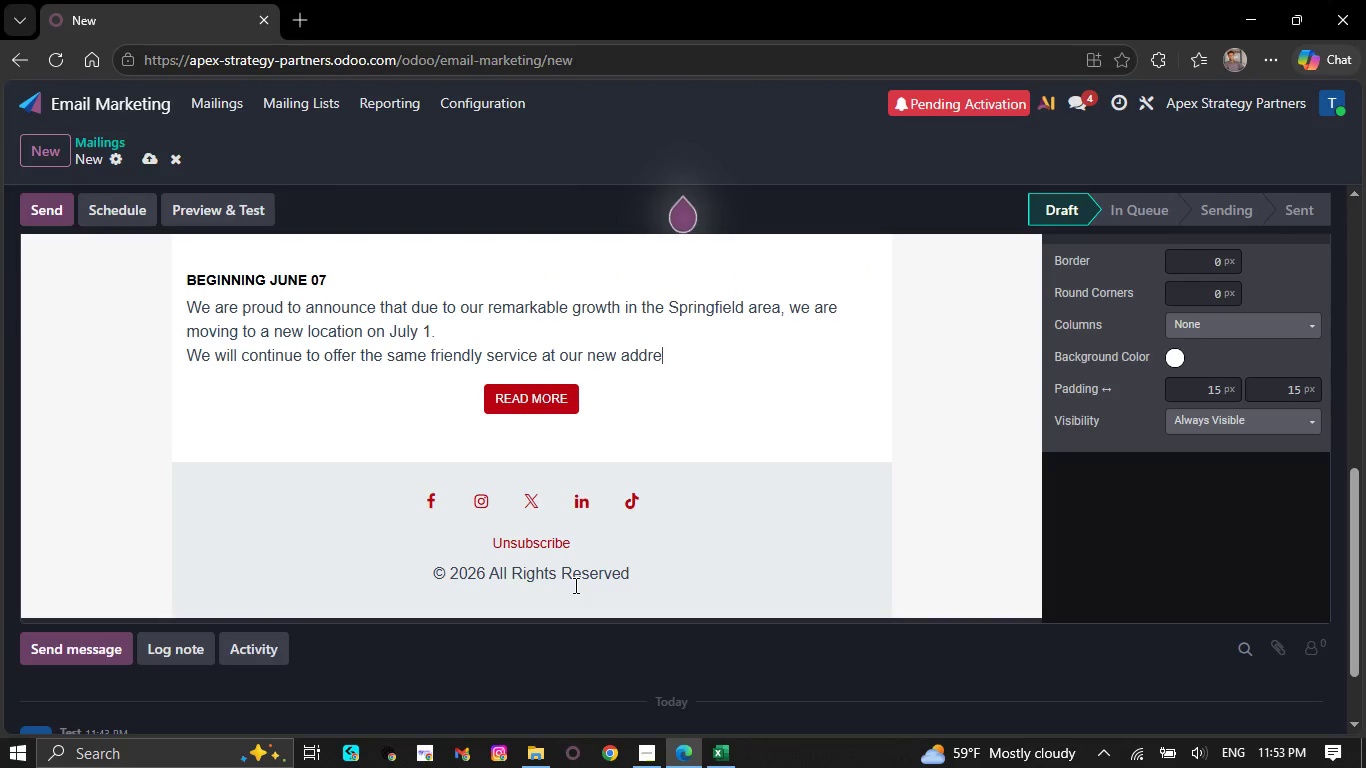 
key(Backspace)
 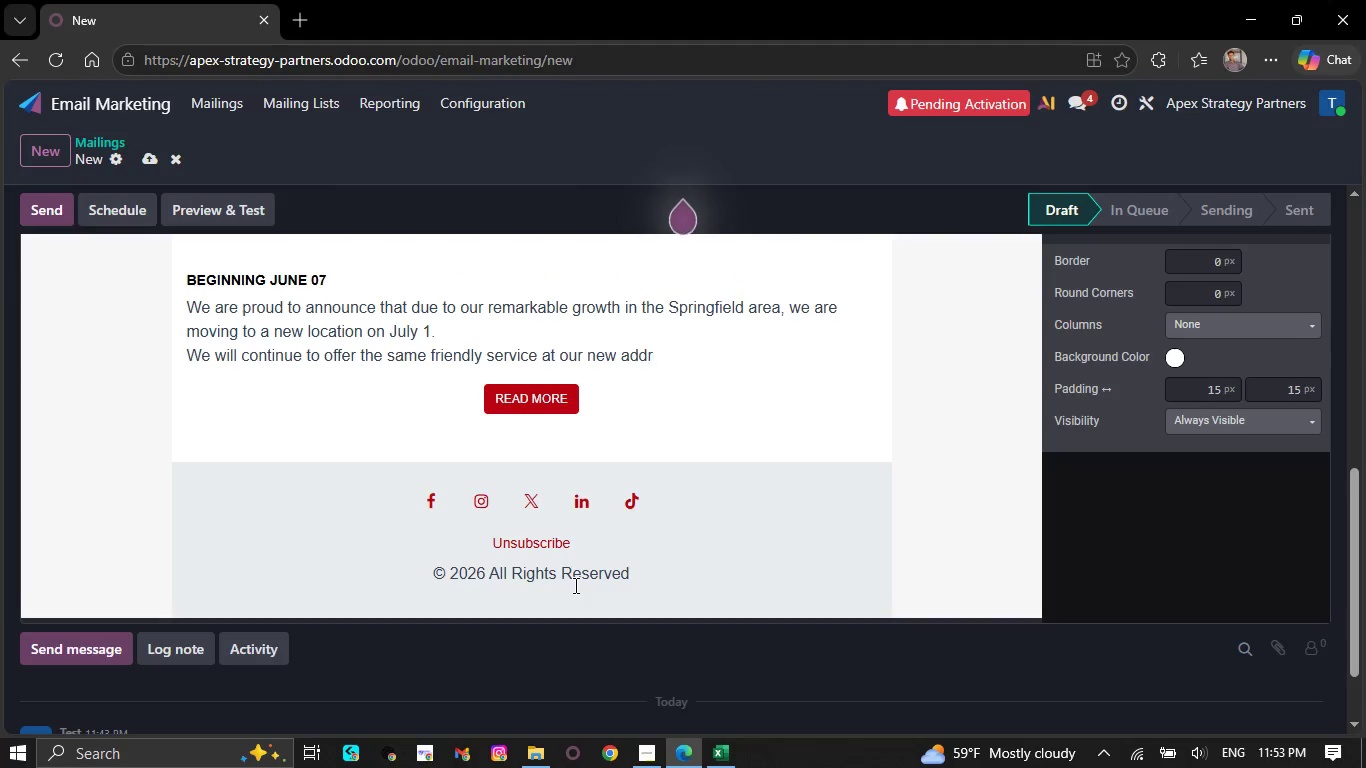 
key(Backspace)
 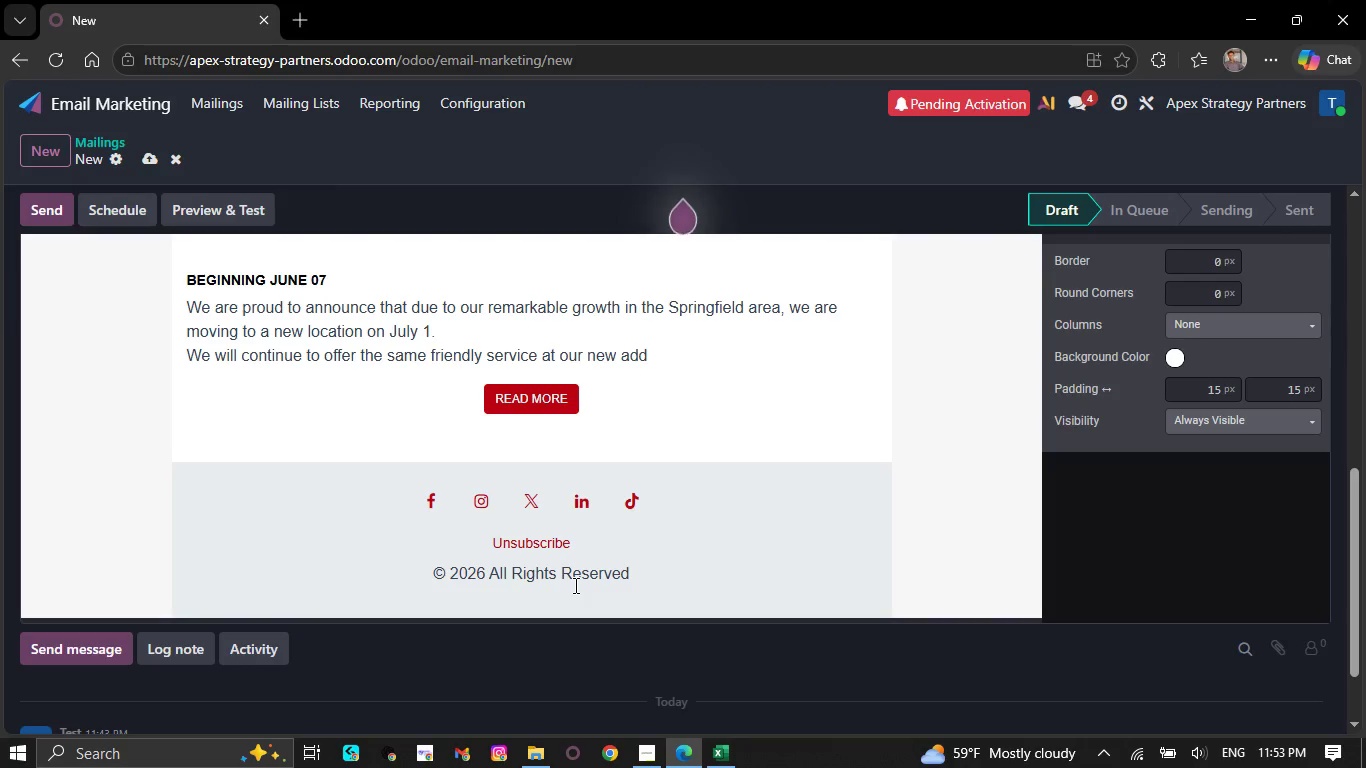 
key(Backspace)
 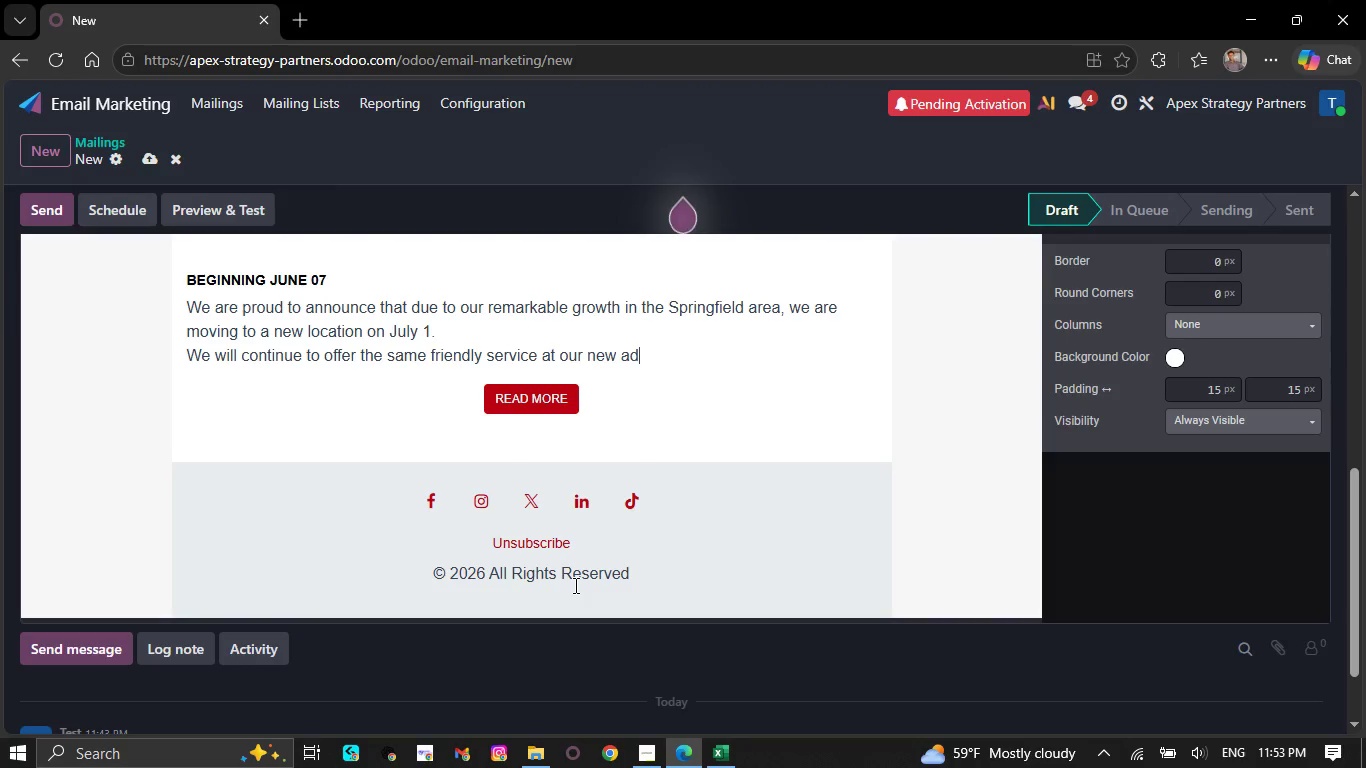 
key(Backspace)
 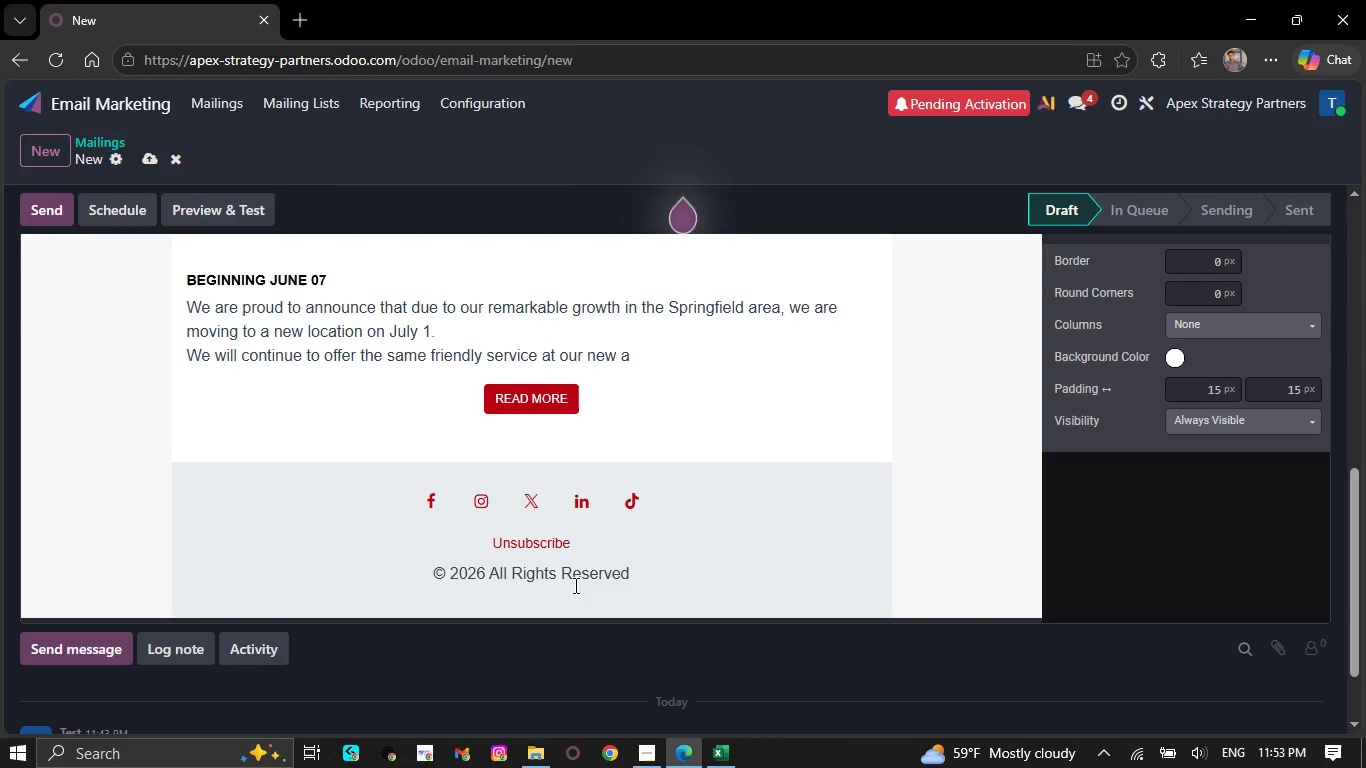 
wait(8.02)
 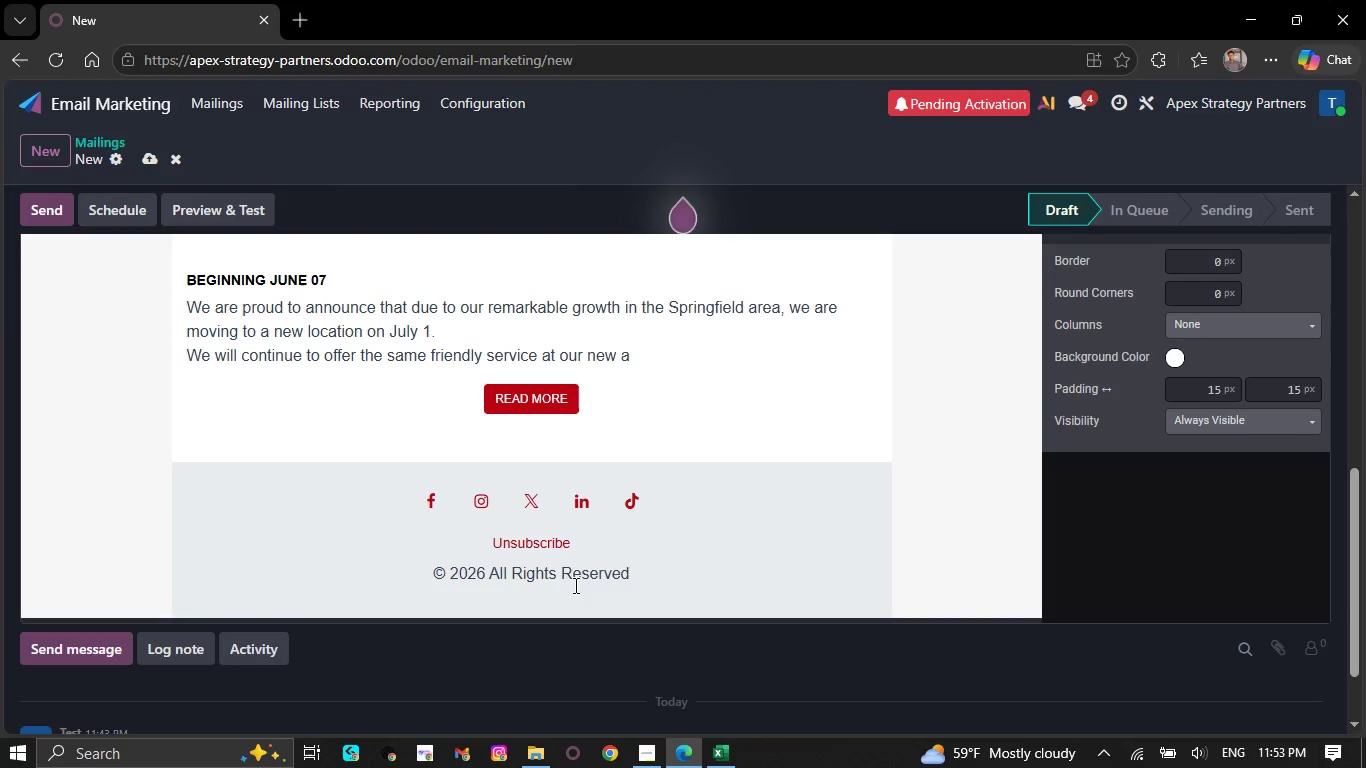 
key(Backspace)
 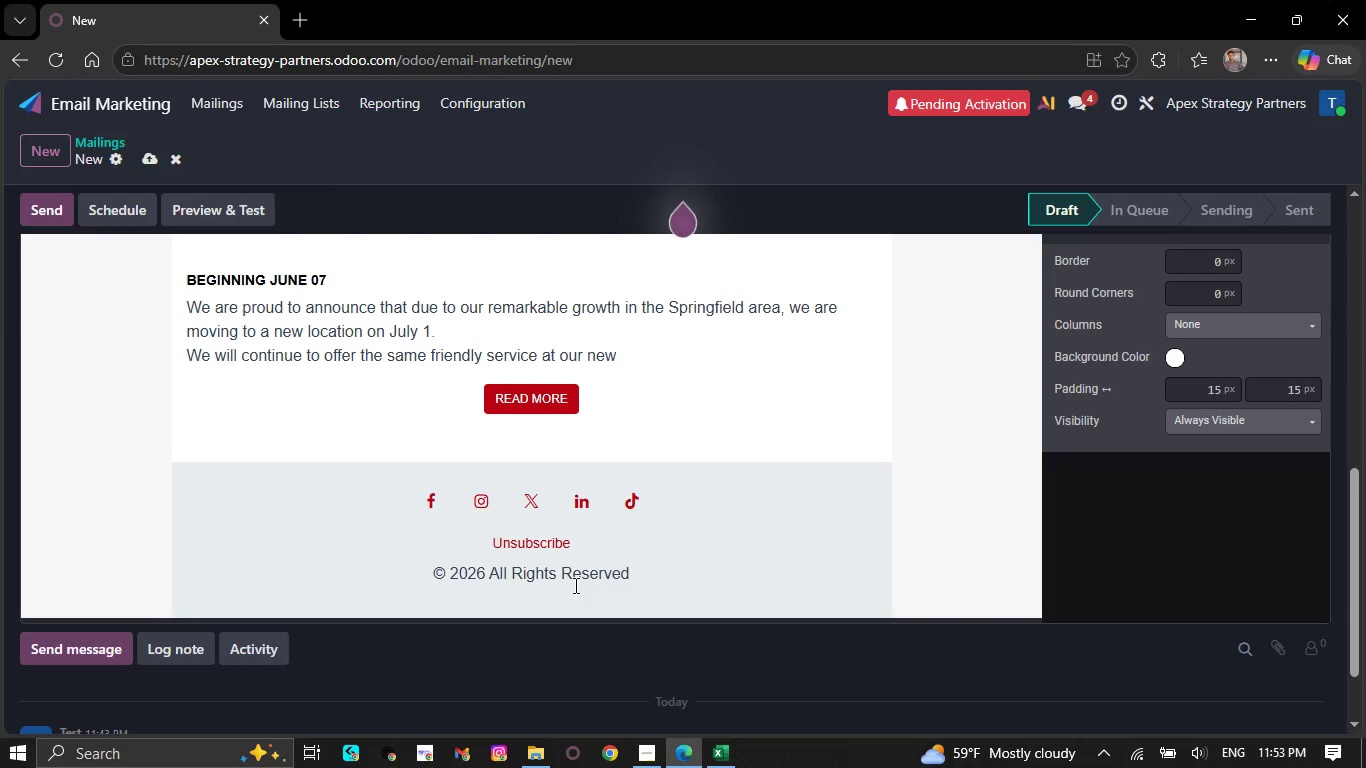 
key(Backspace)
 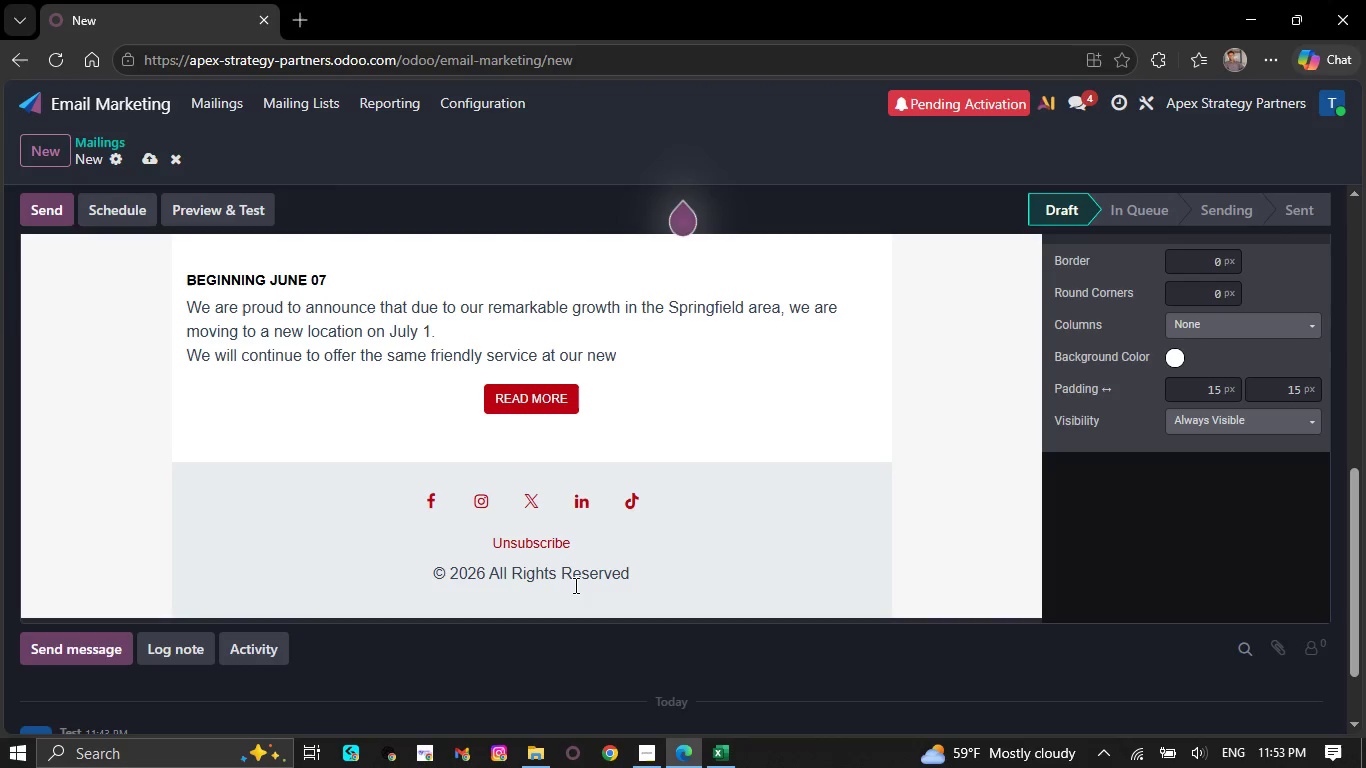 
key(Backspace)
 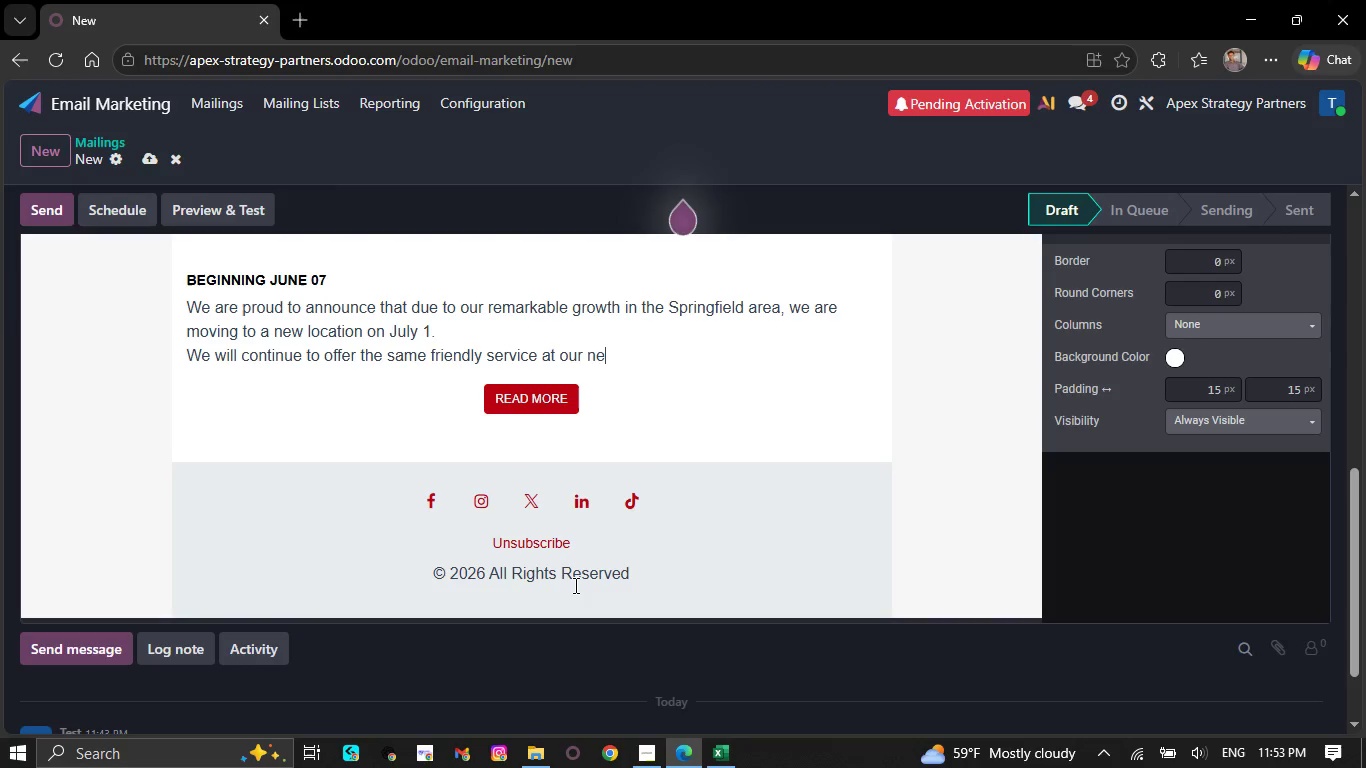 
key(Backspace)
 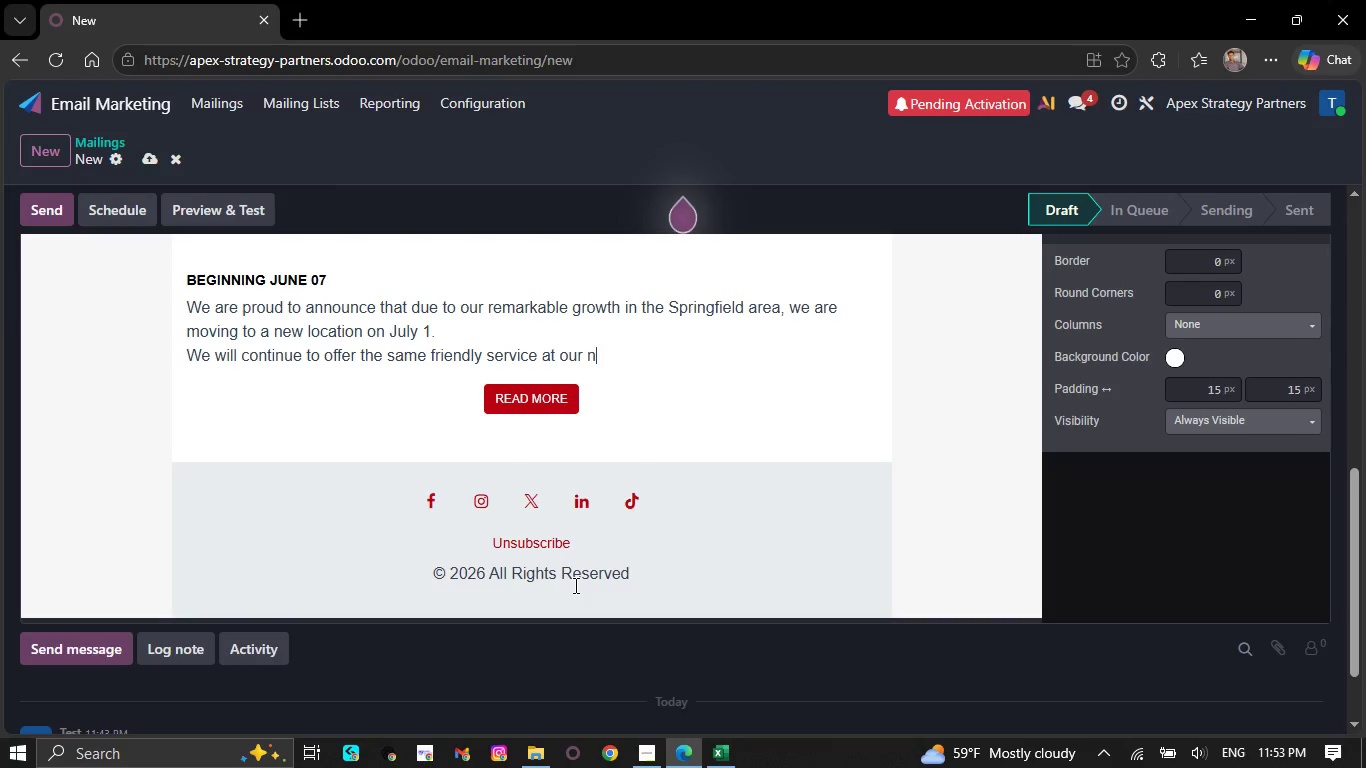 
key(Backspace)
 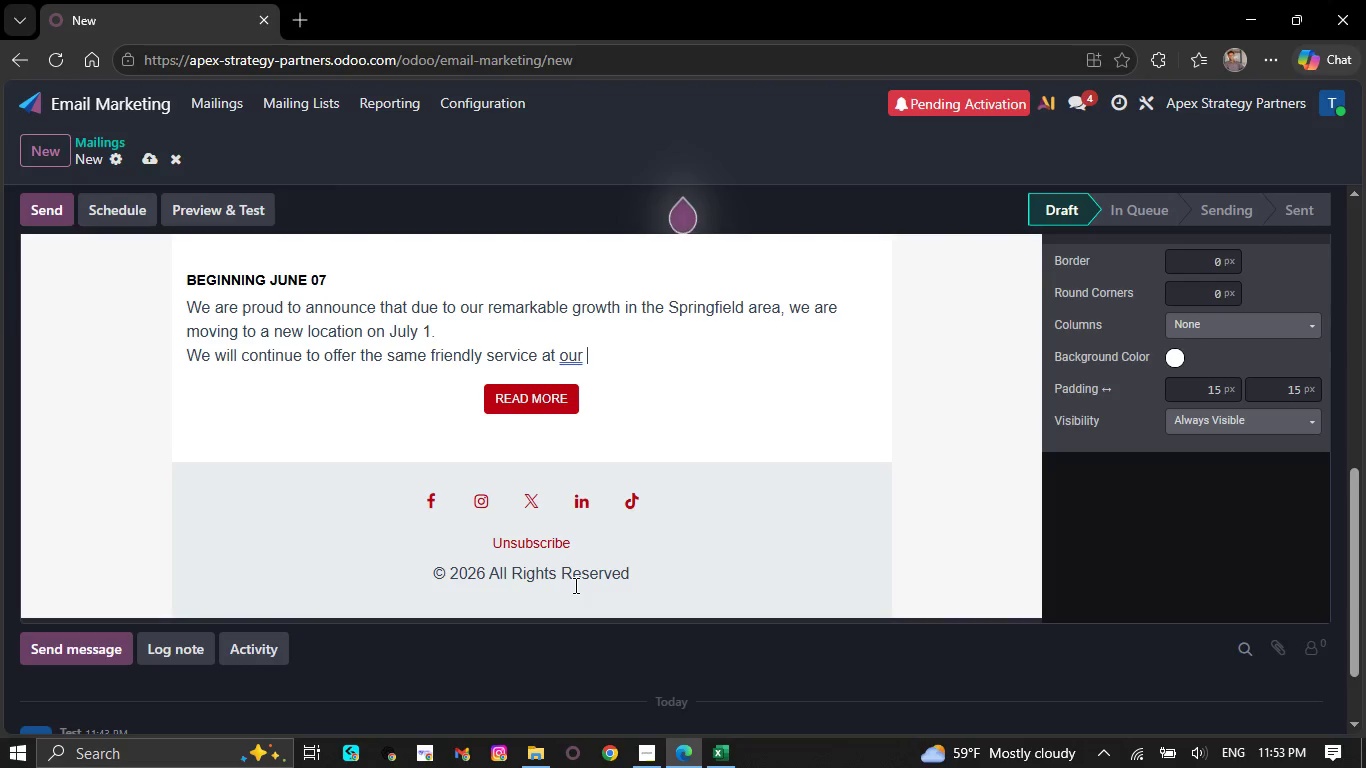 
key(Backspace)
 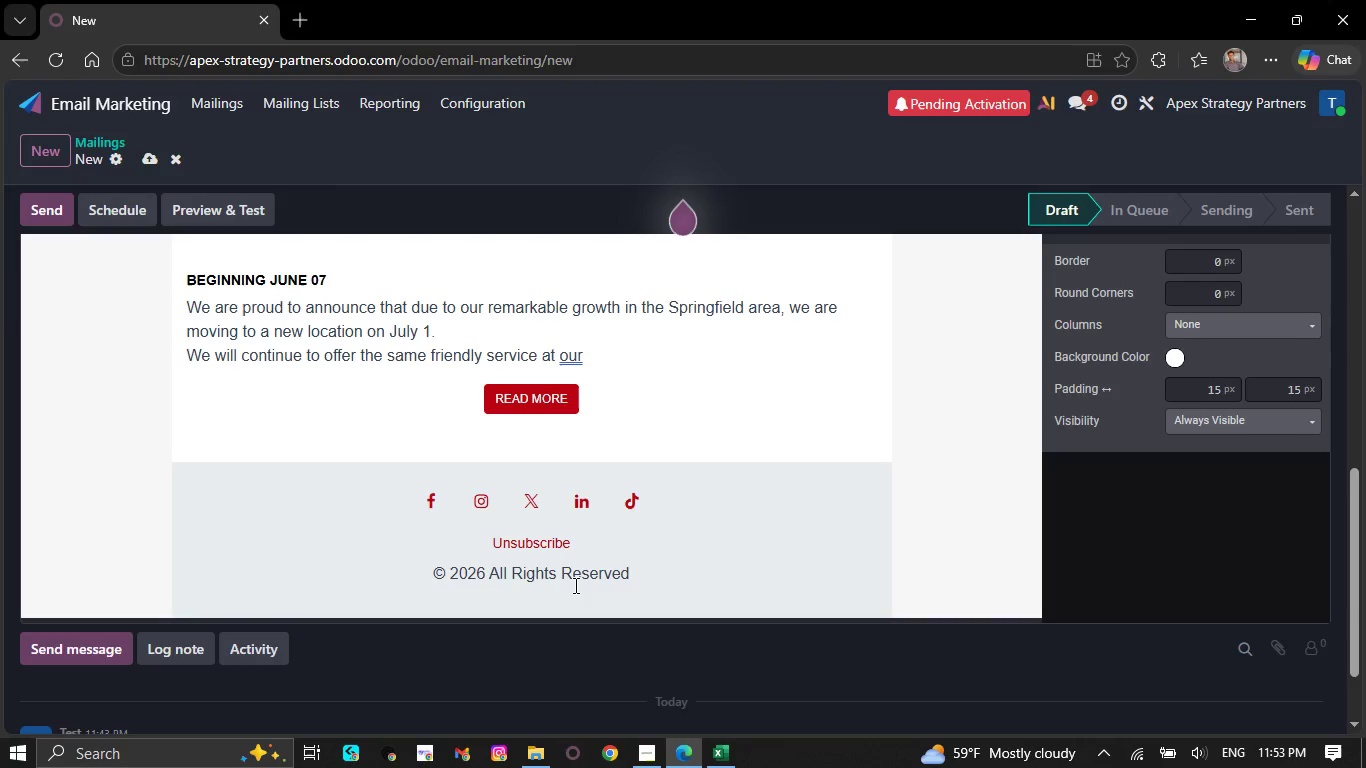 
key(Backspace)
 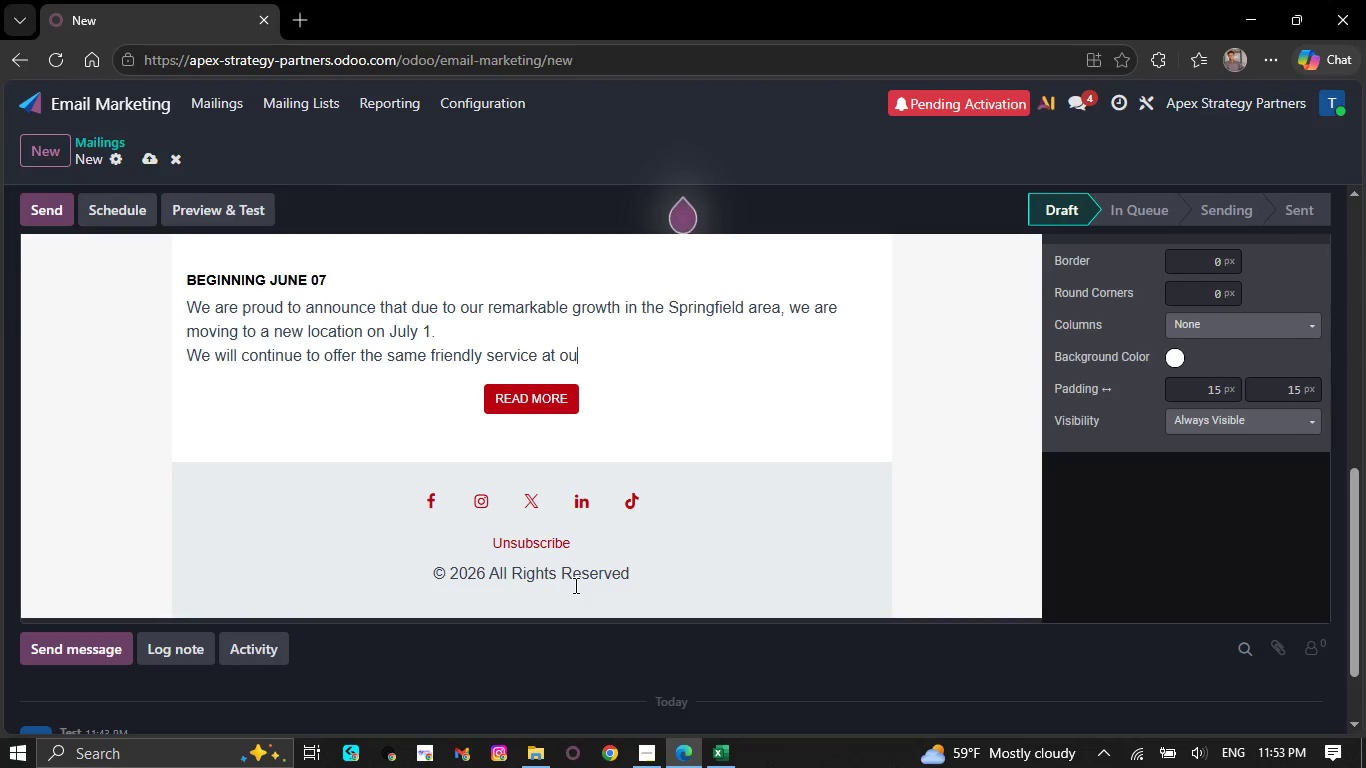 
key(Backspace)
 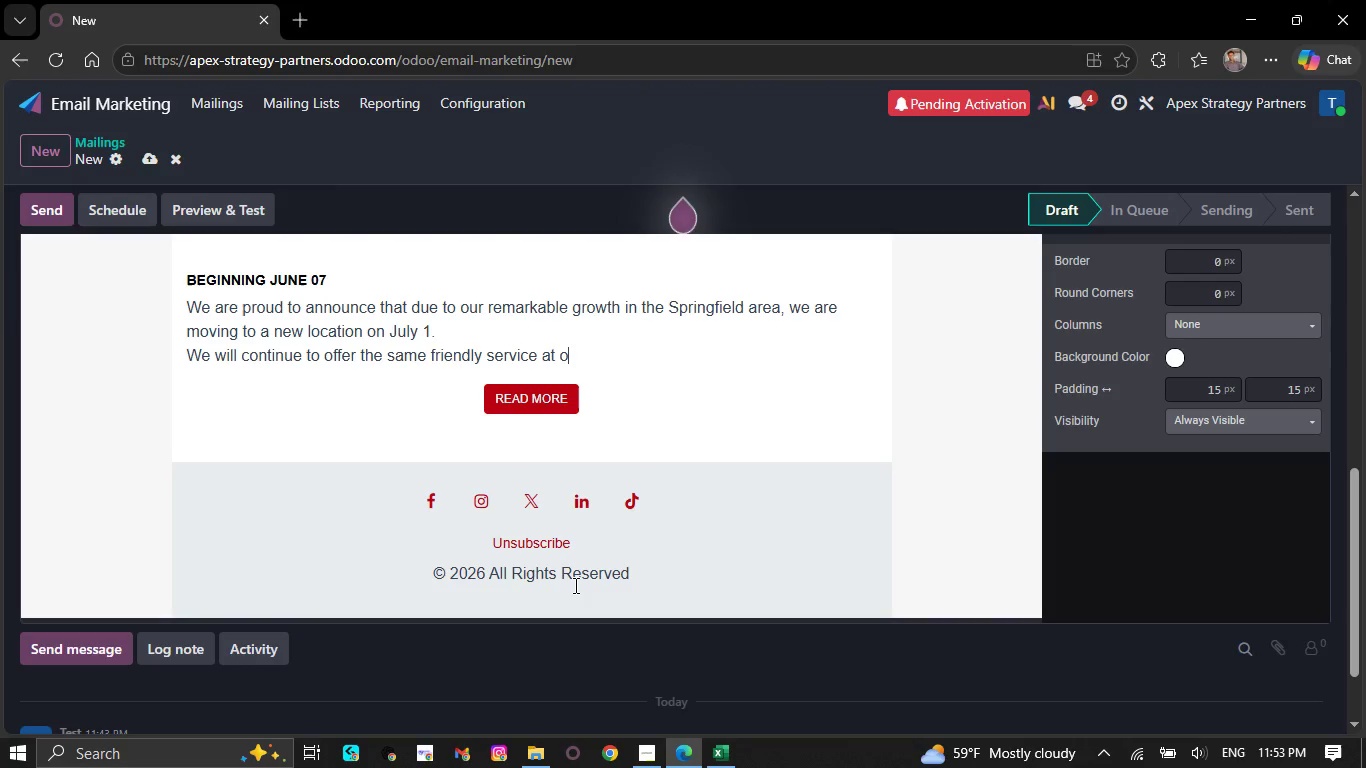 
key(Backspace)
 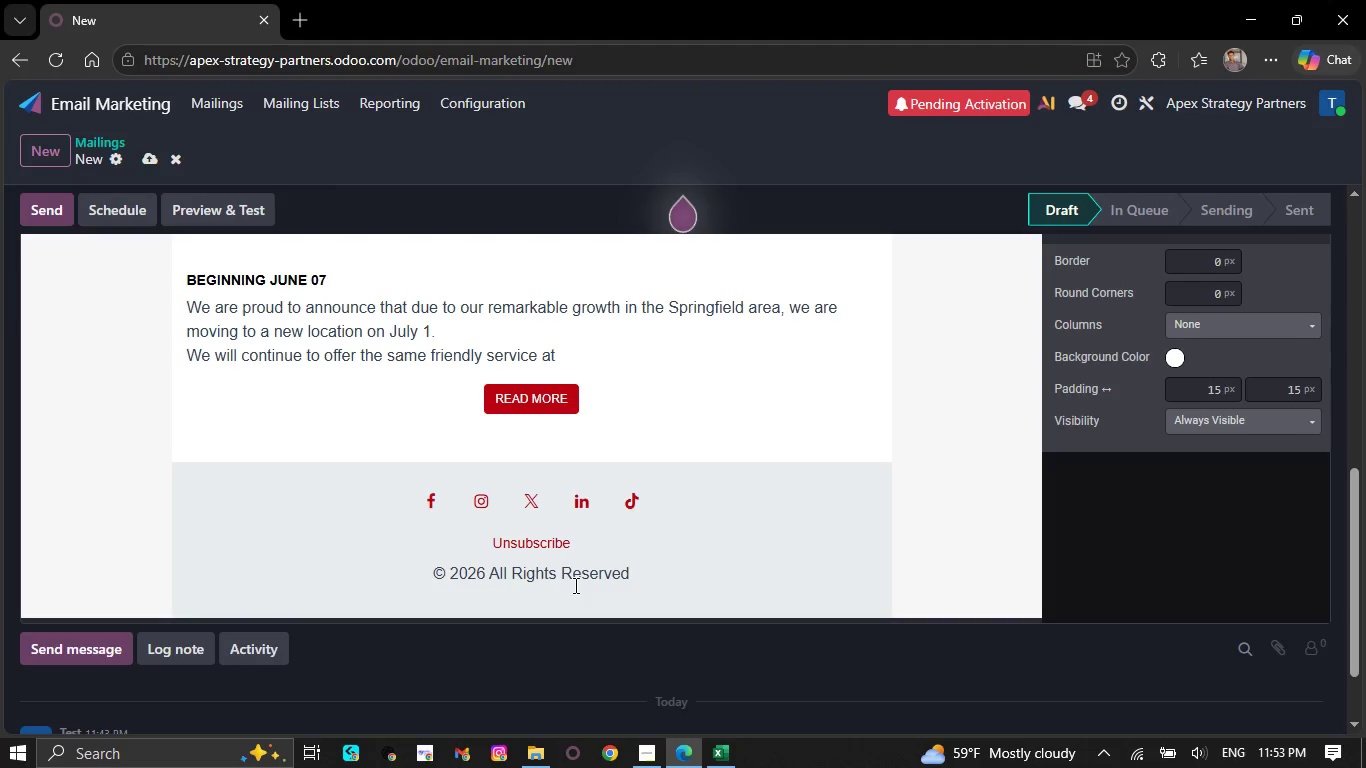 
key(Backspace)
 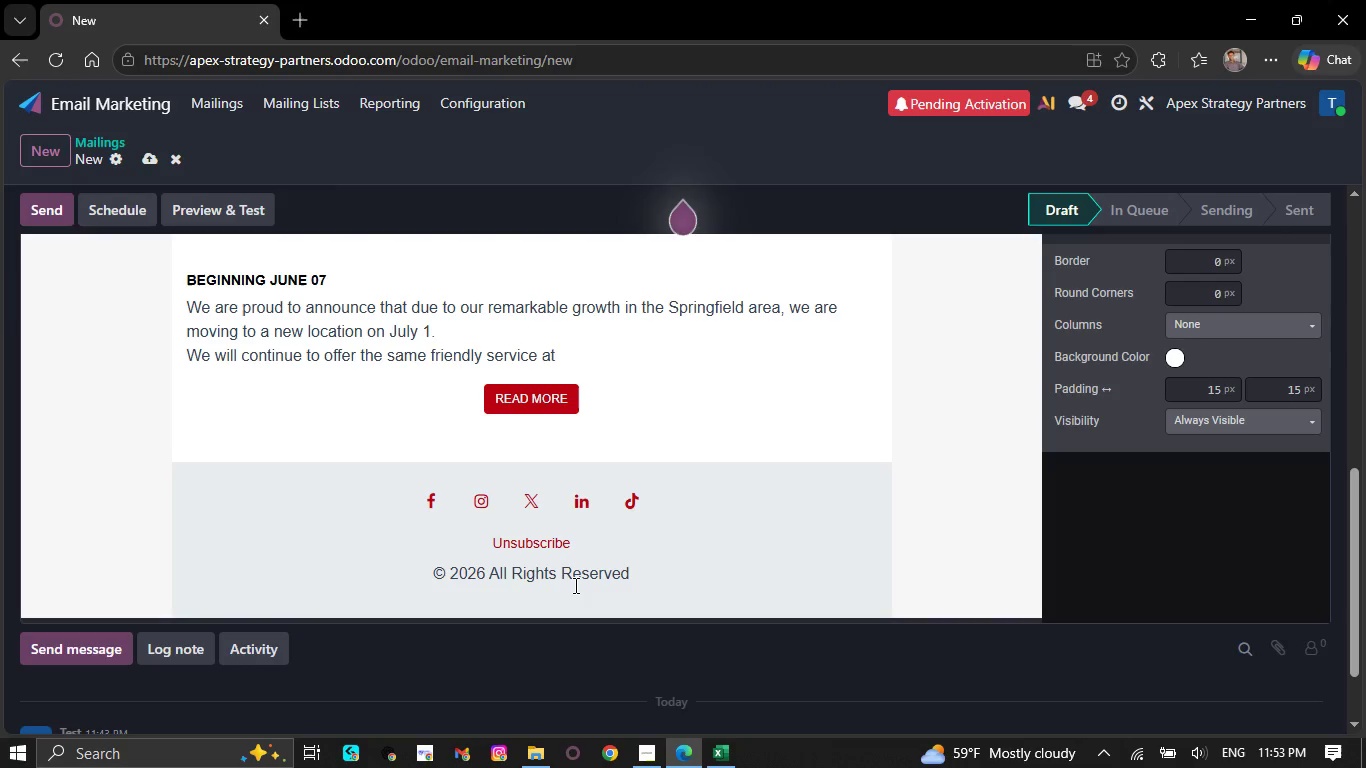 
key(Backspace)
 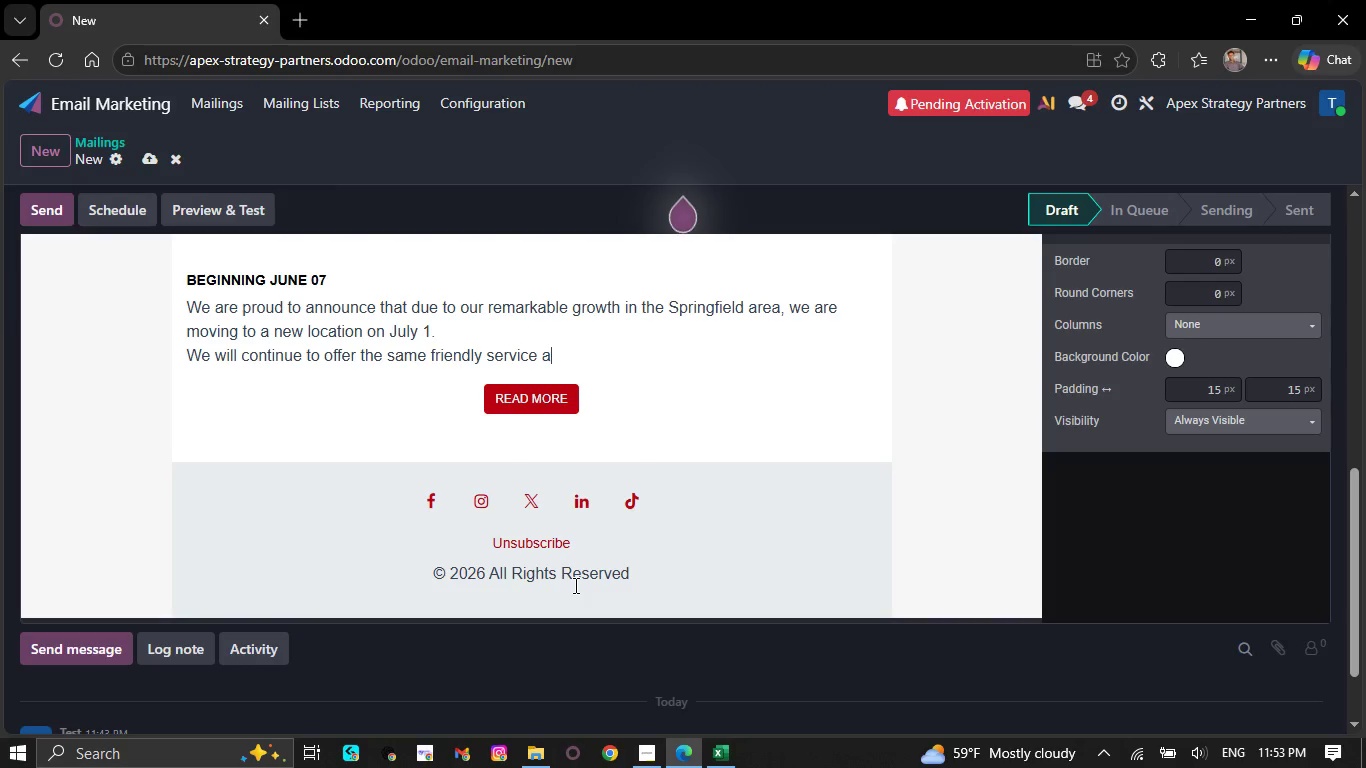 
key(Backspace)
 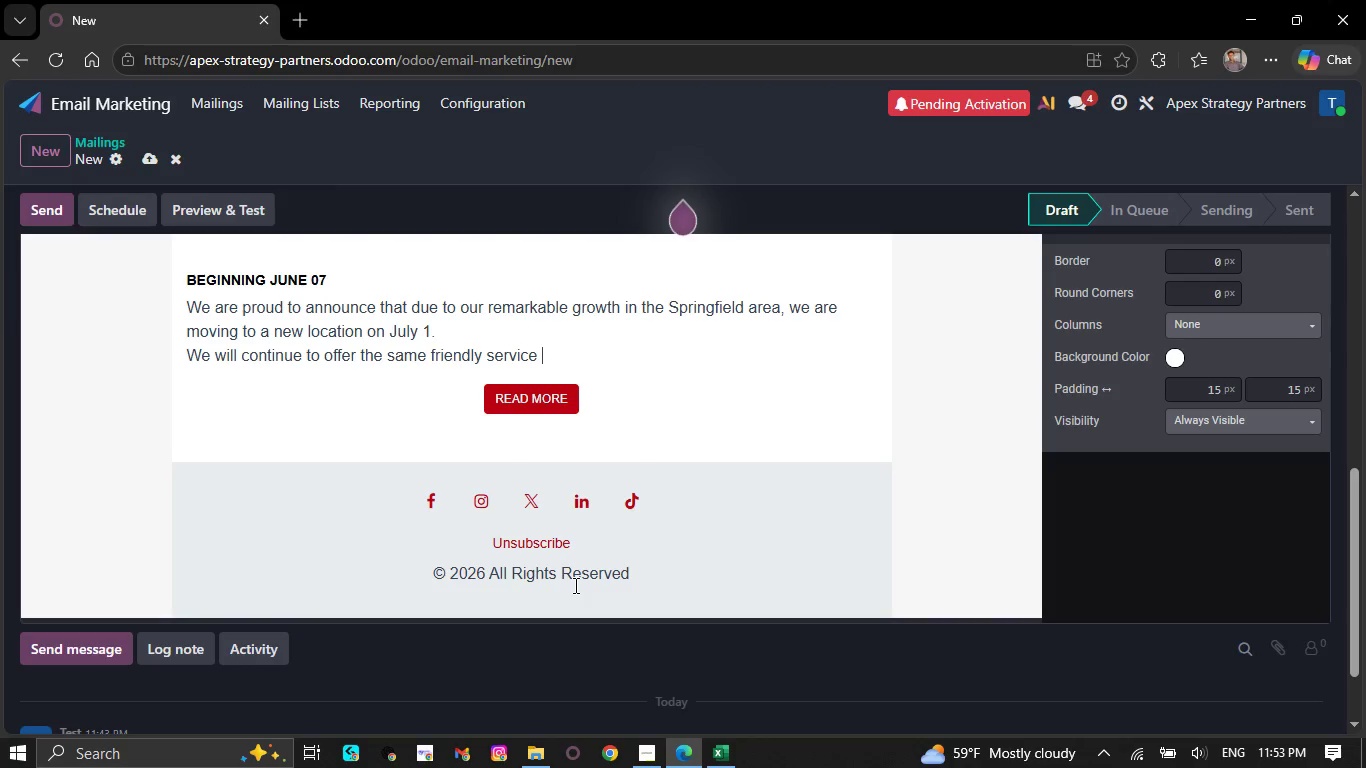 
key(Backspace)
 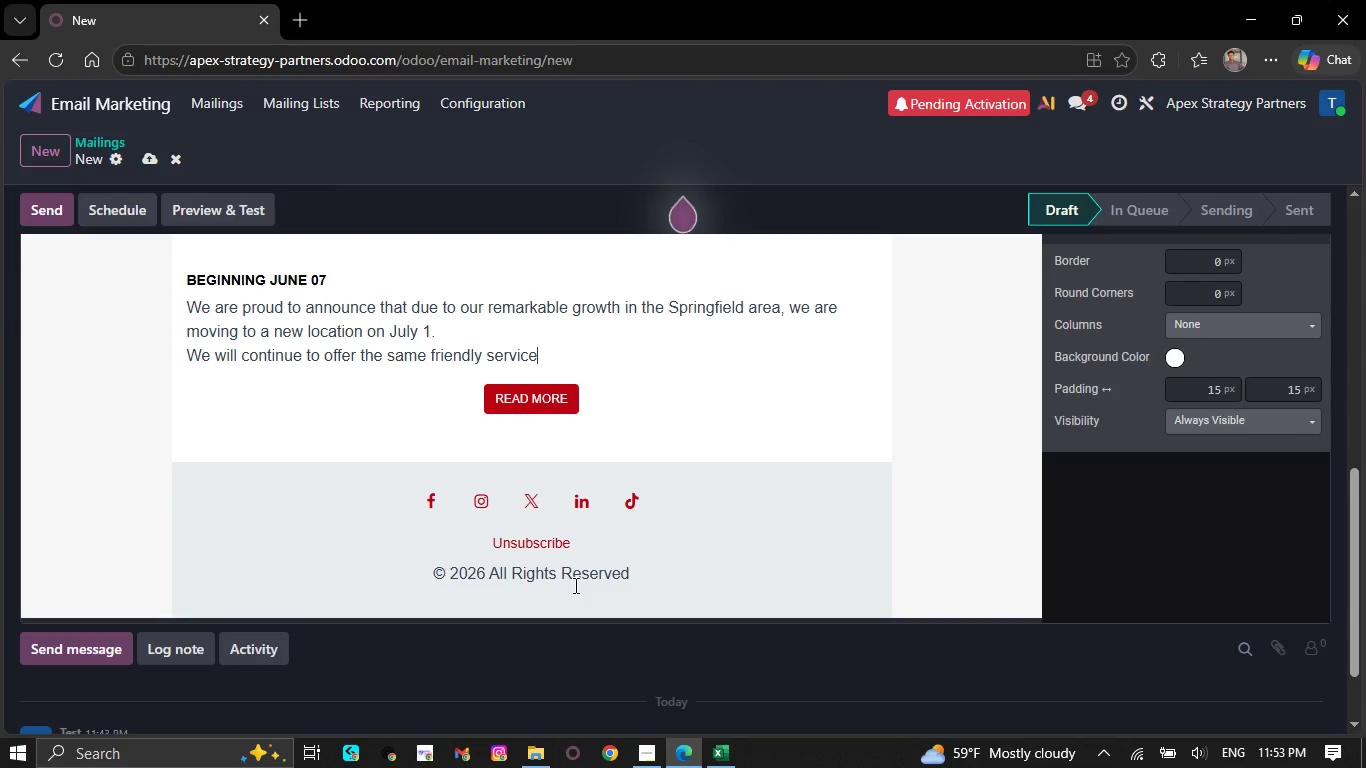 
key(Backspace)
 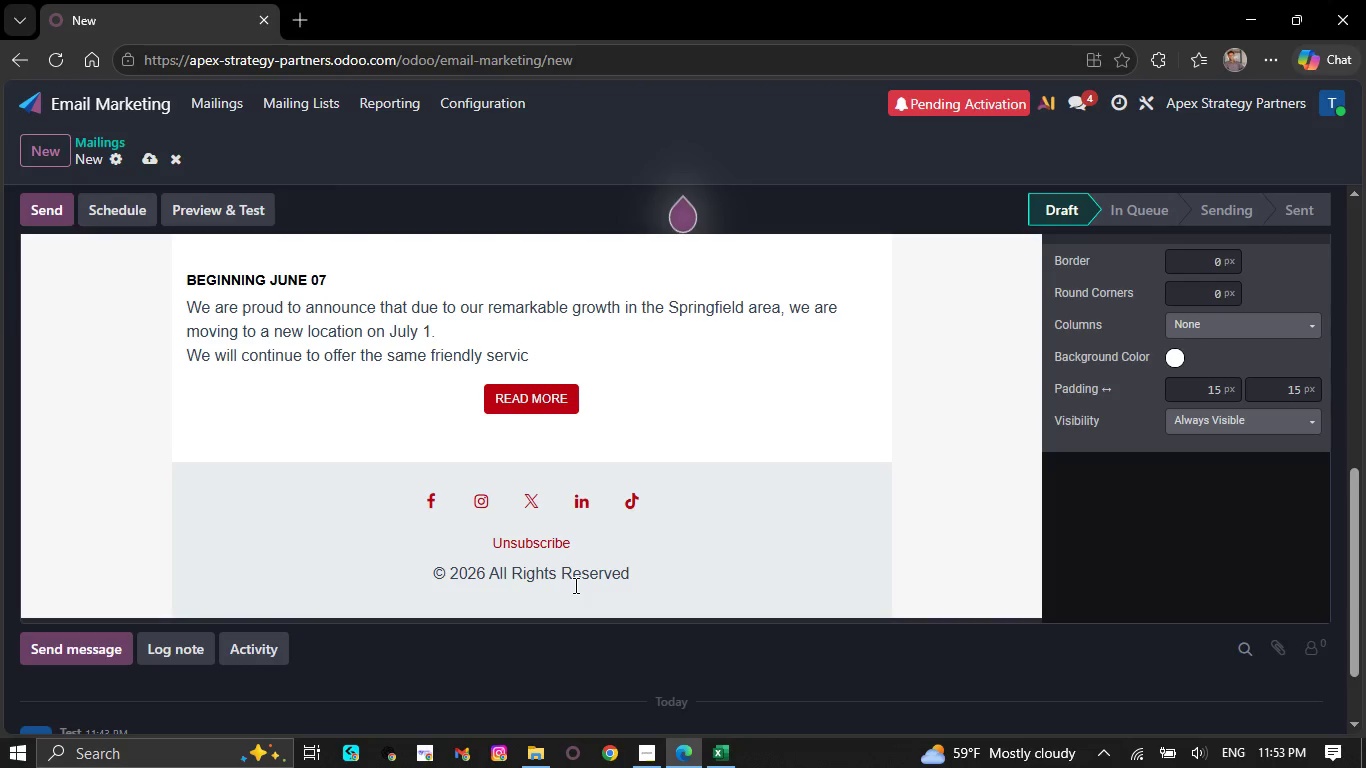 
key(Backspace)
 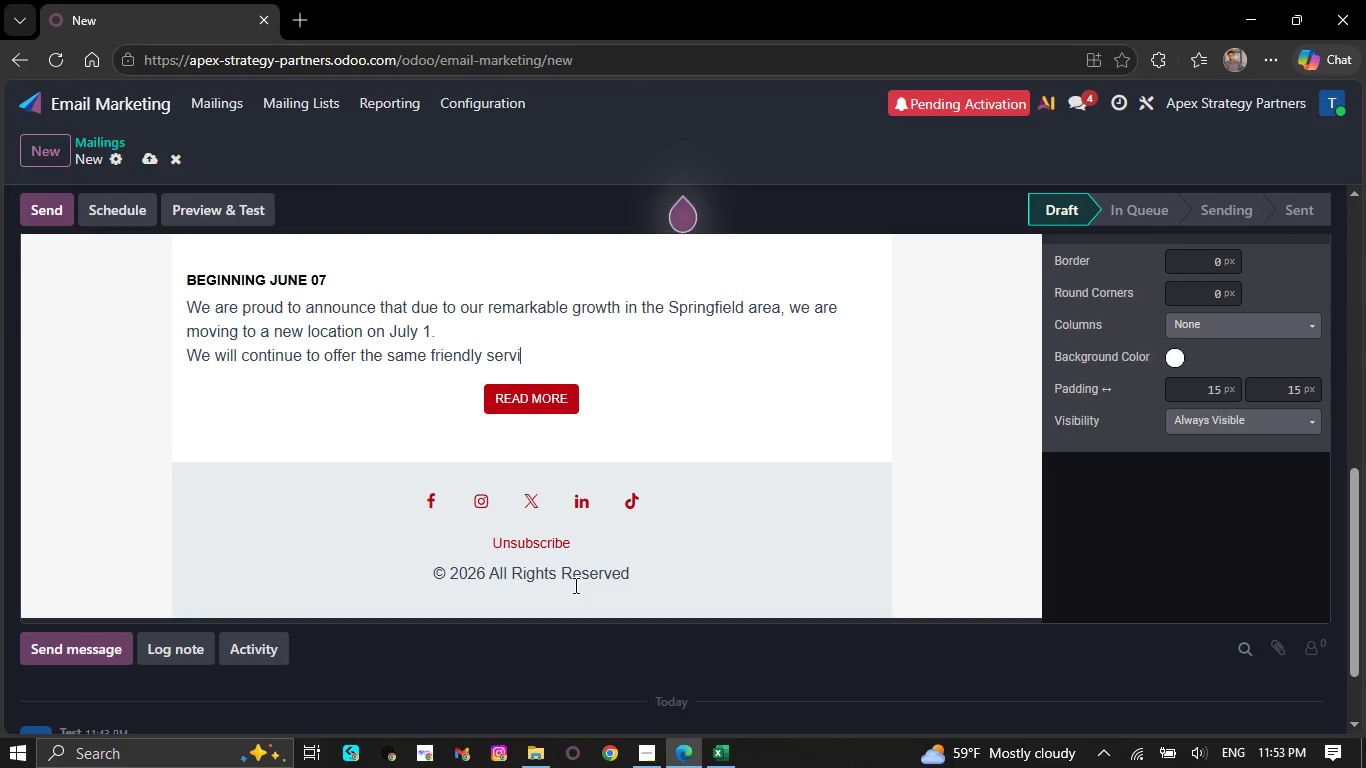 
key(Backspace)
 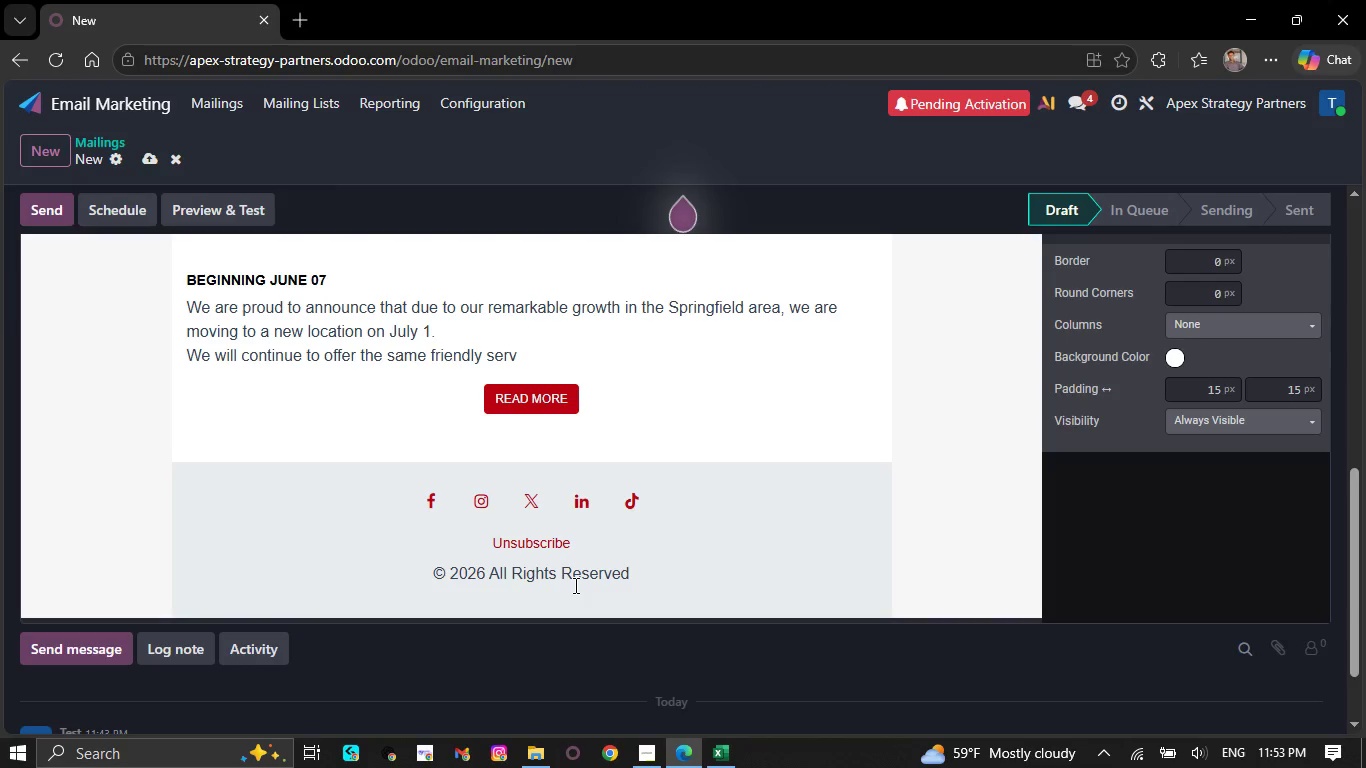 
key(Backspace)
 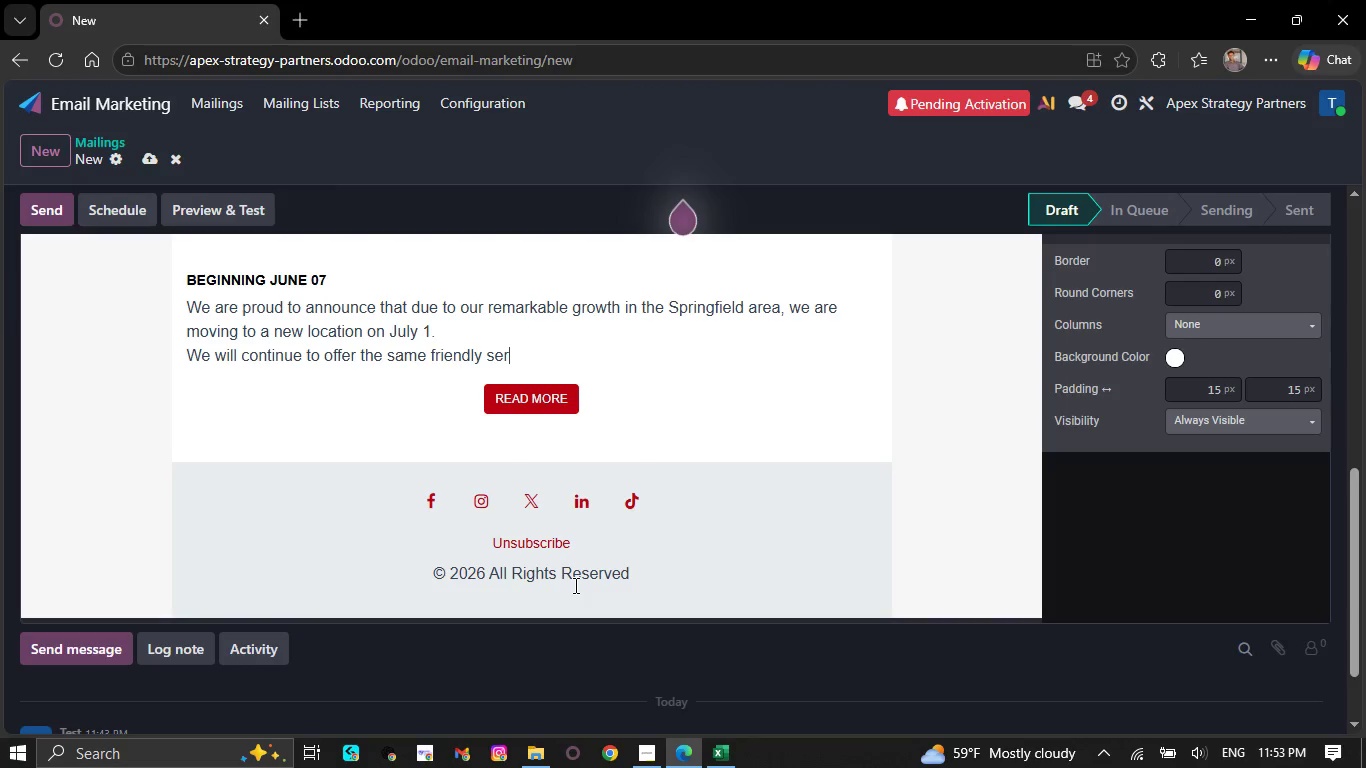 
key(Backspace)
 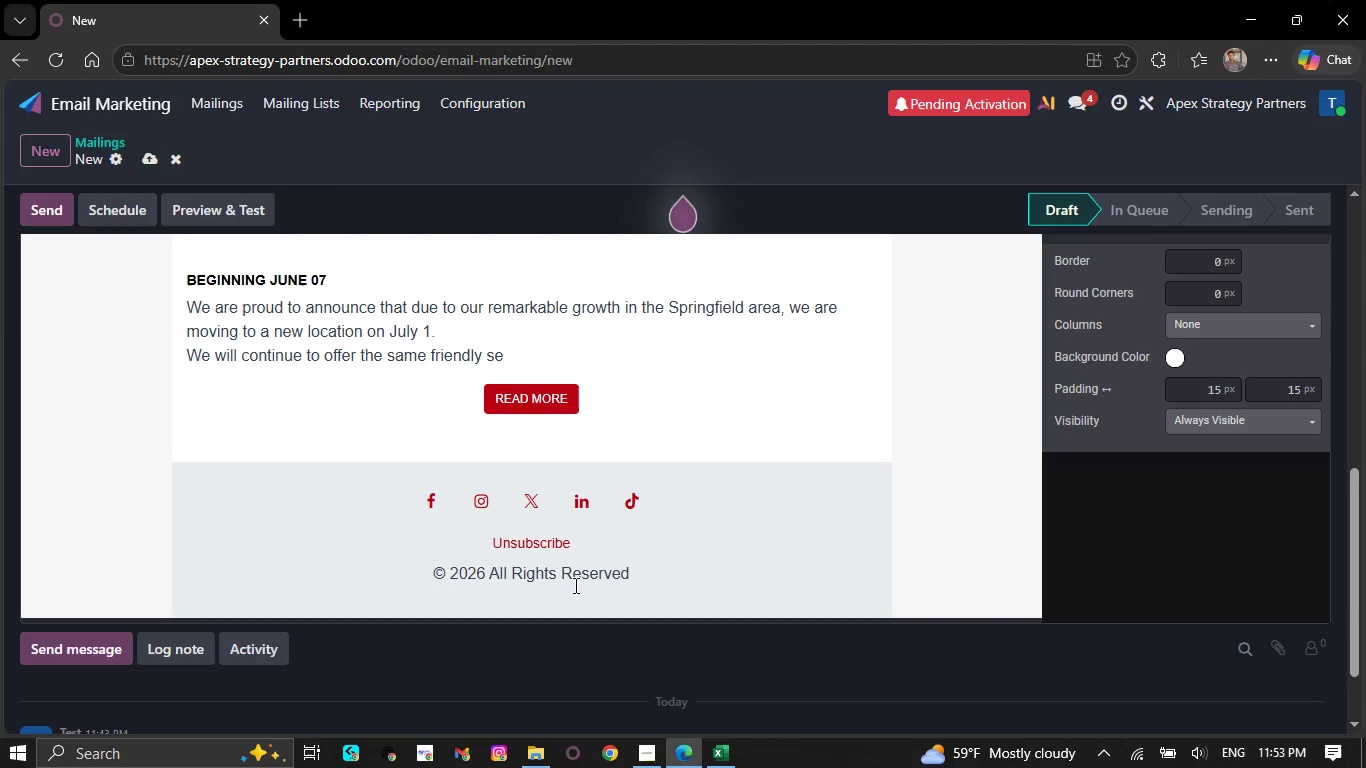 
key(Backspace)
 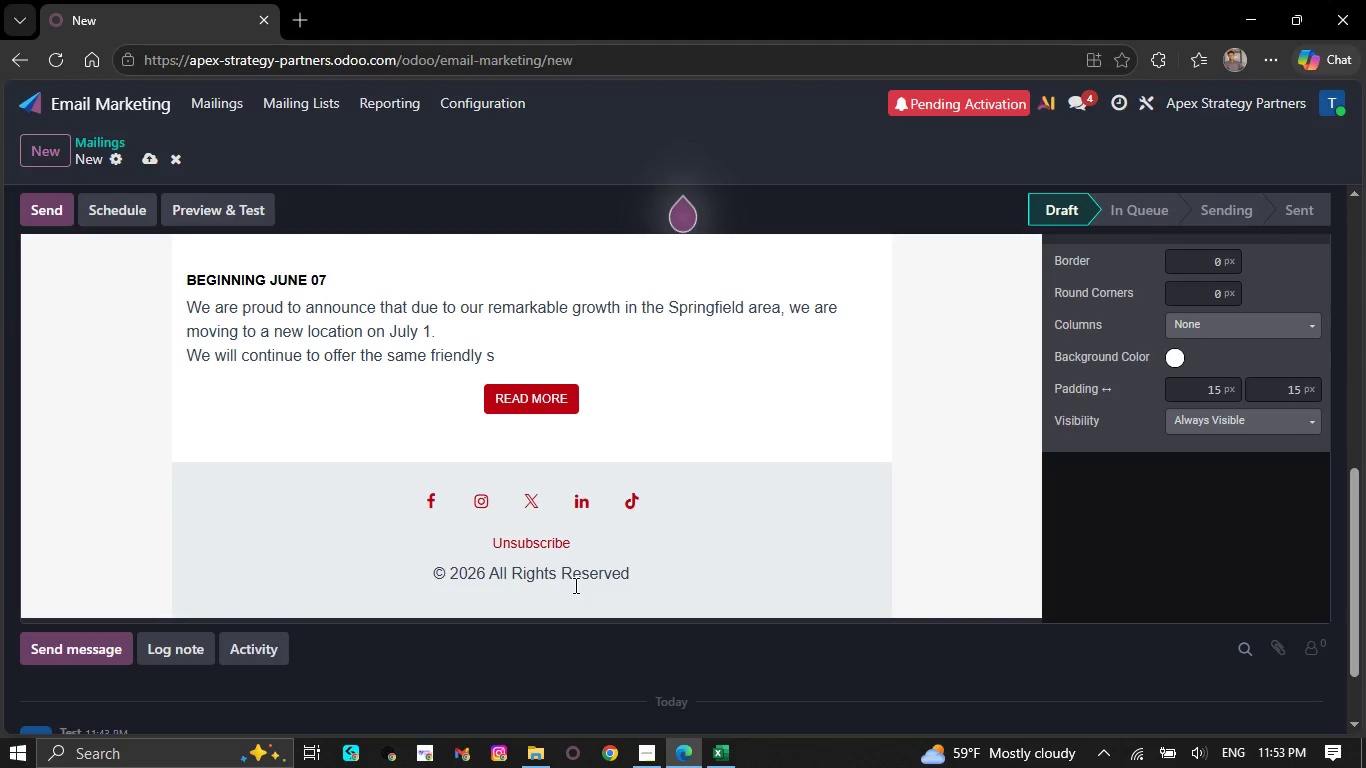 
key(Backspace)
 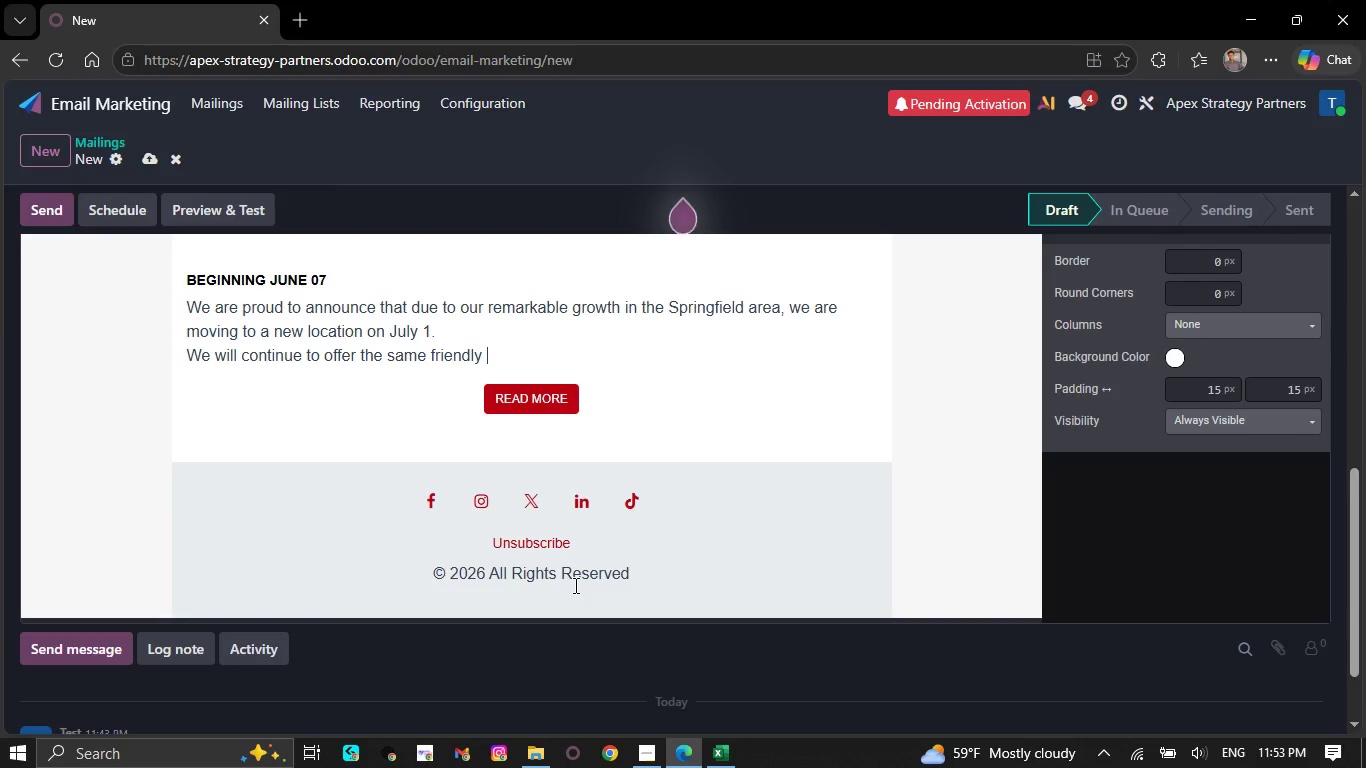 
key(Backspace)
 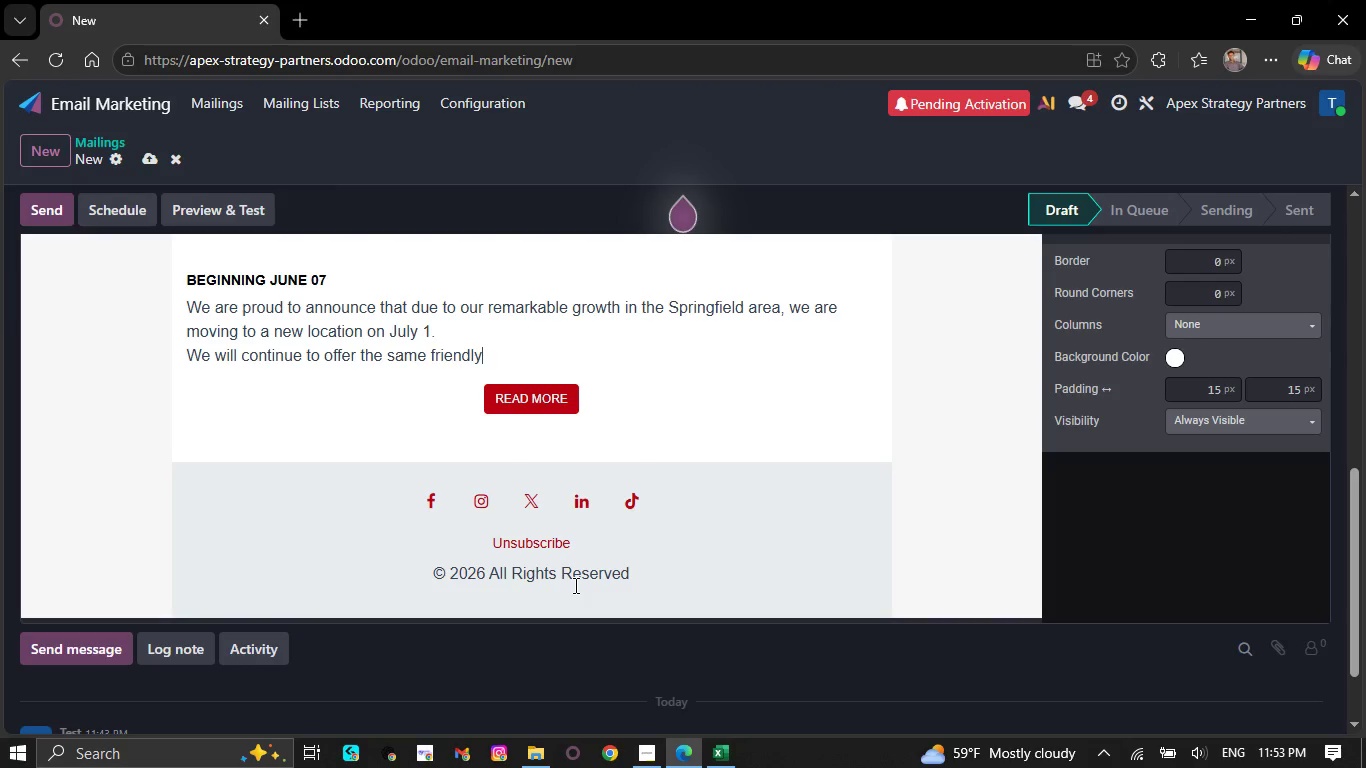 
key(Backspace)
 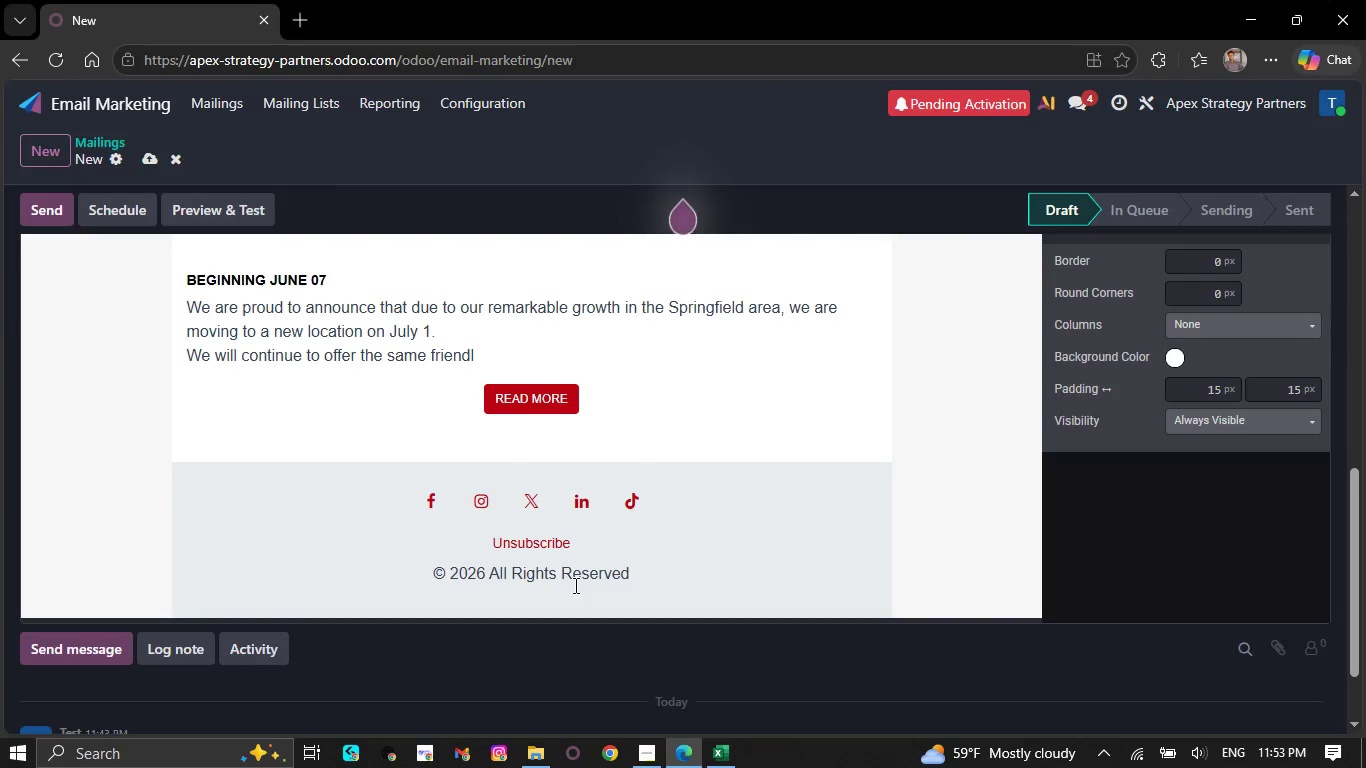 
key(Backspace)
 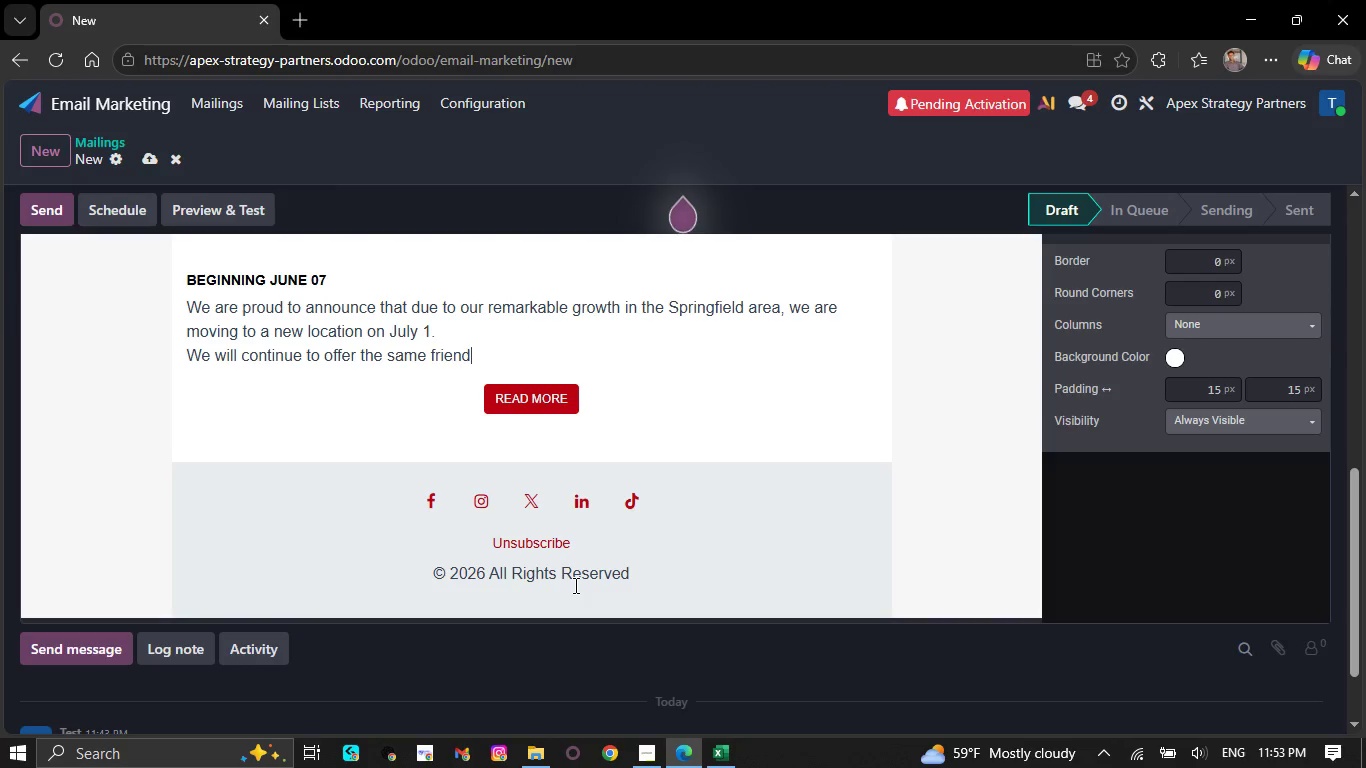 
key(Backspace)
 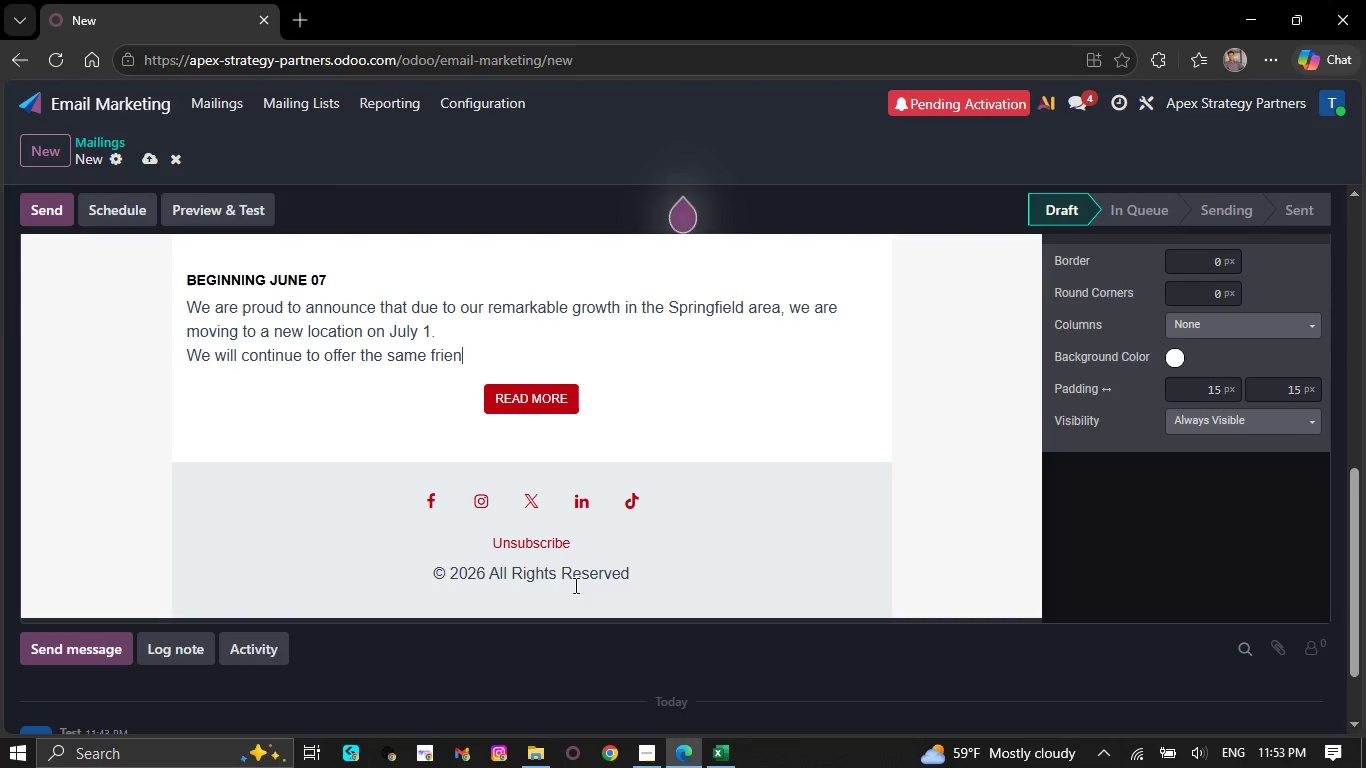 
key(Backspace)
 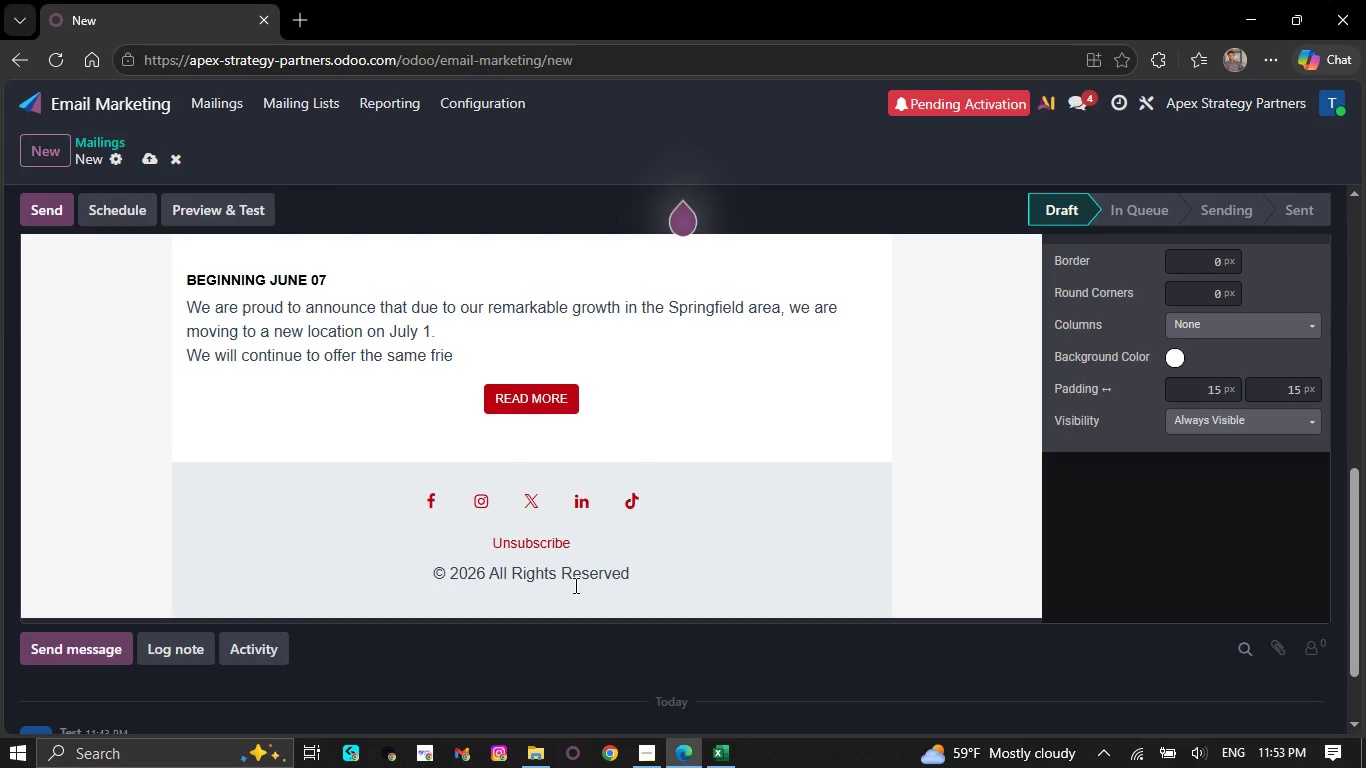 
hold_key(key=Backspace, duration=0.41)
 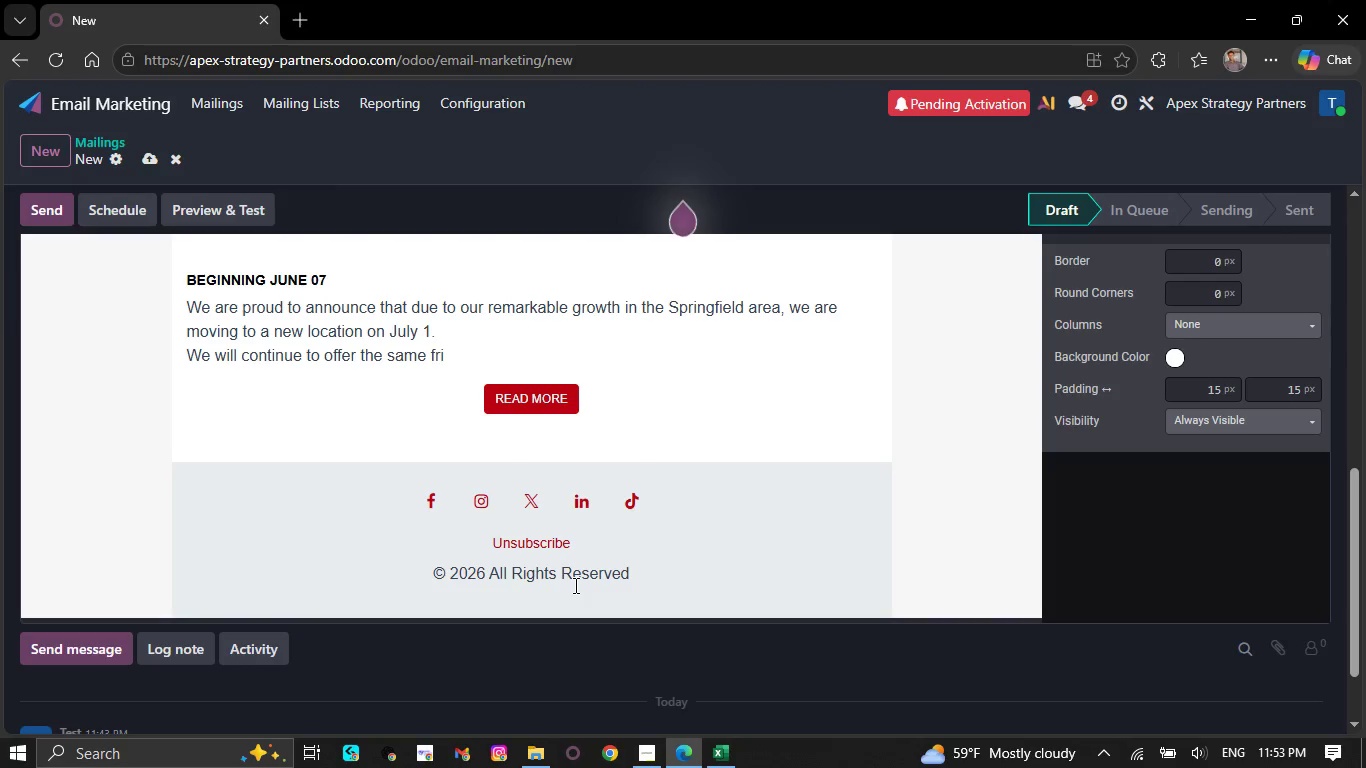 
key(Backspace)
 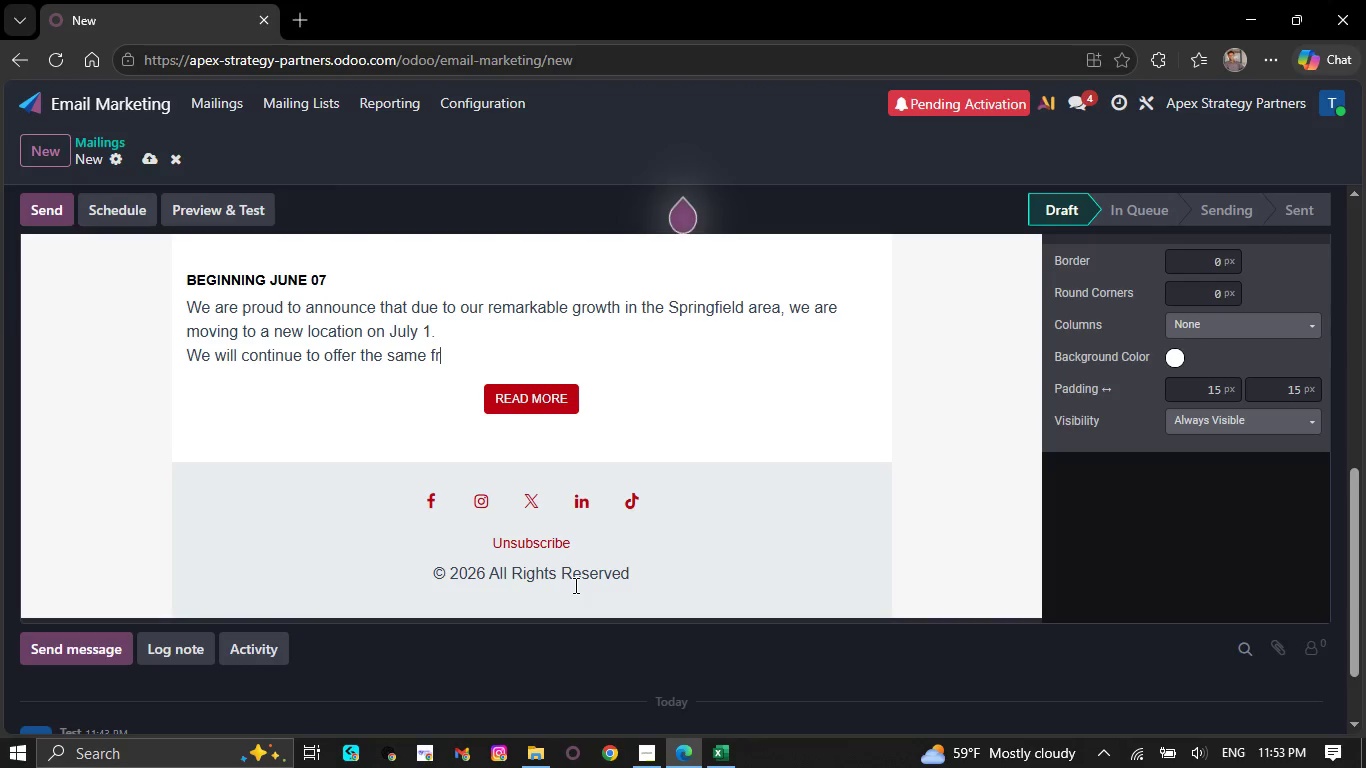 
key(Backspace)
 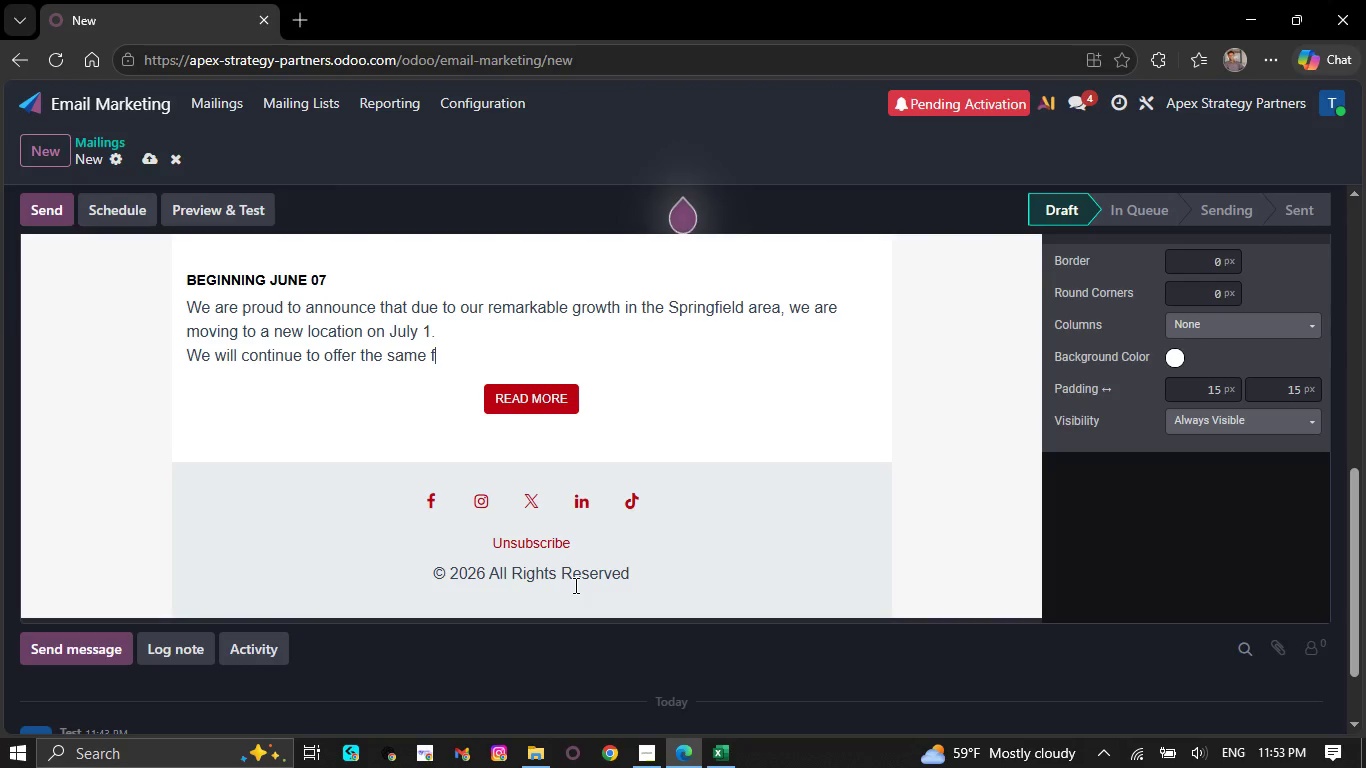 
key(Backspace)
 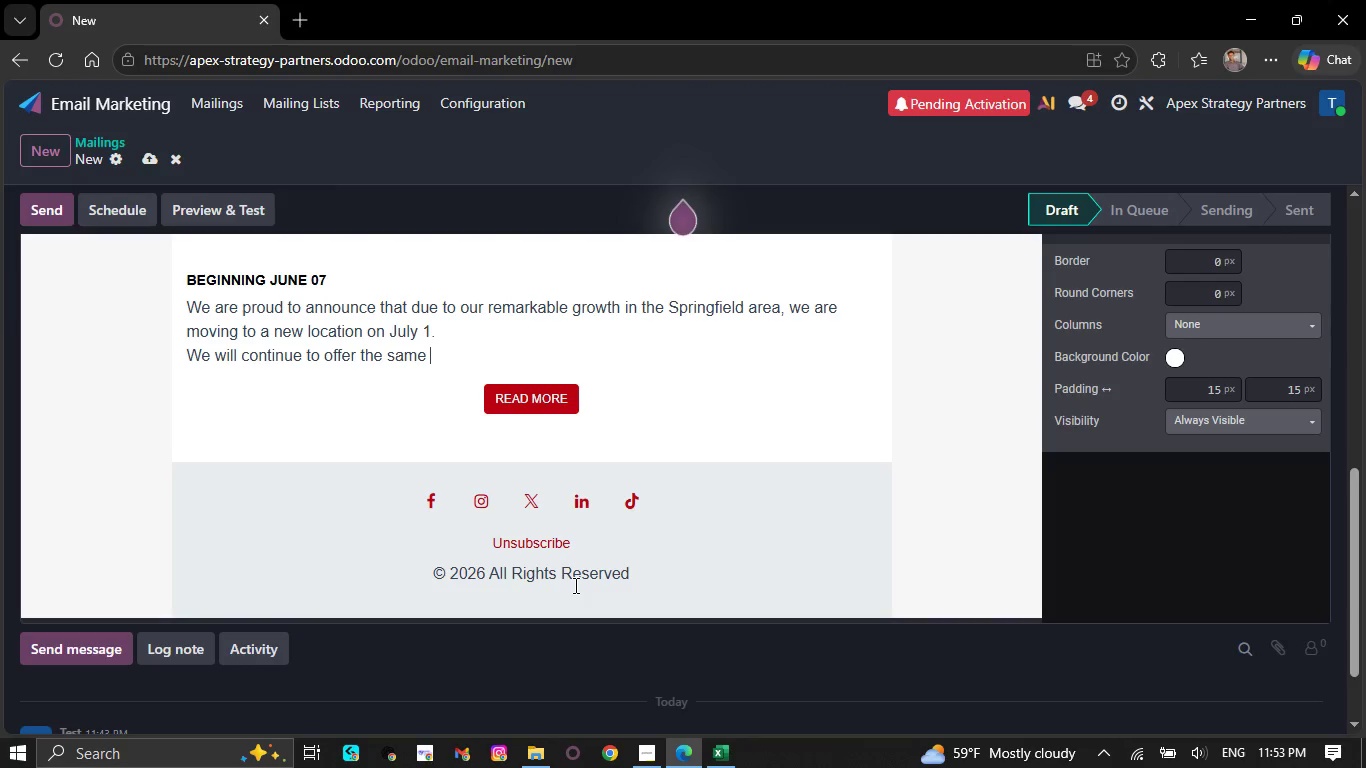 
key(Backspace)
 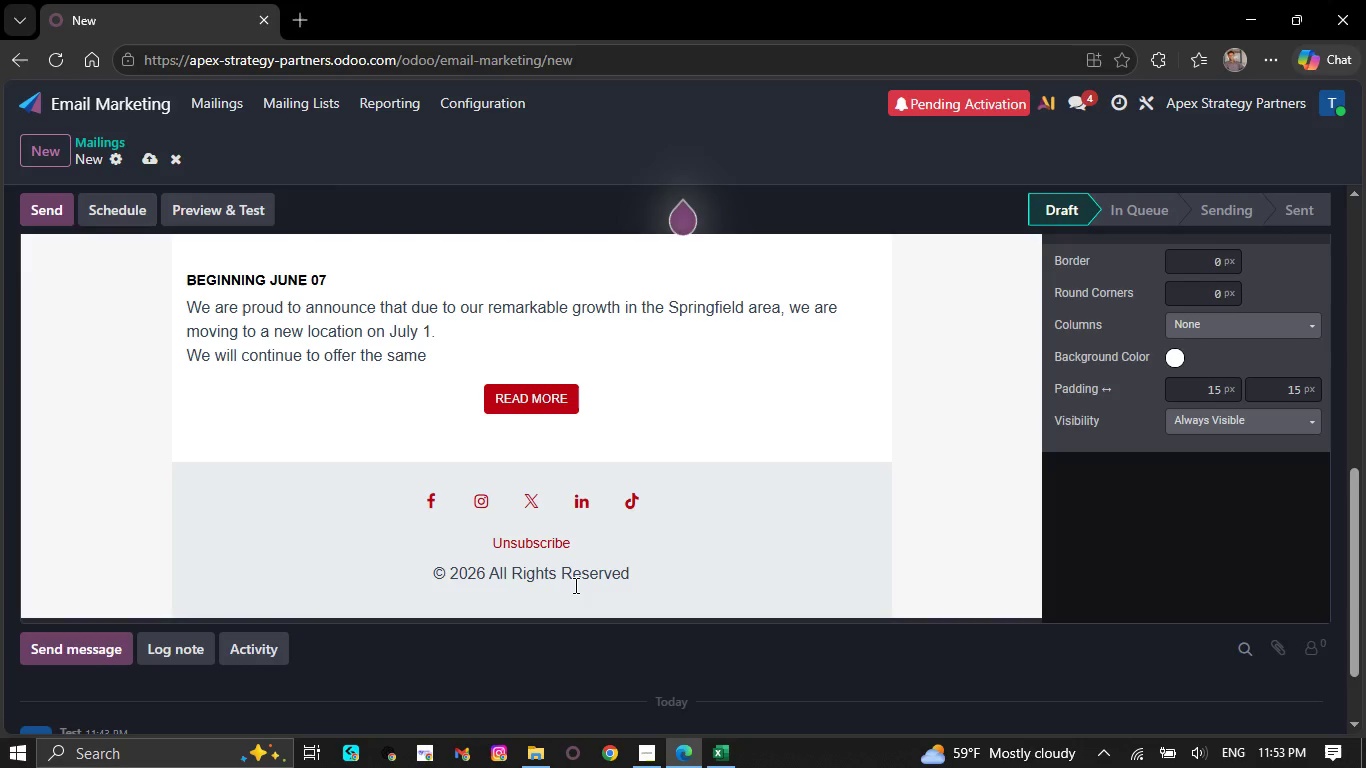 
key(Backspace)
 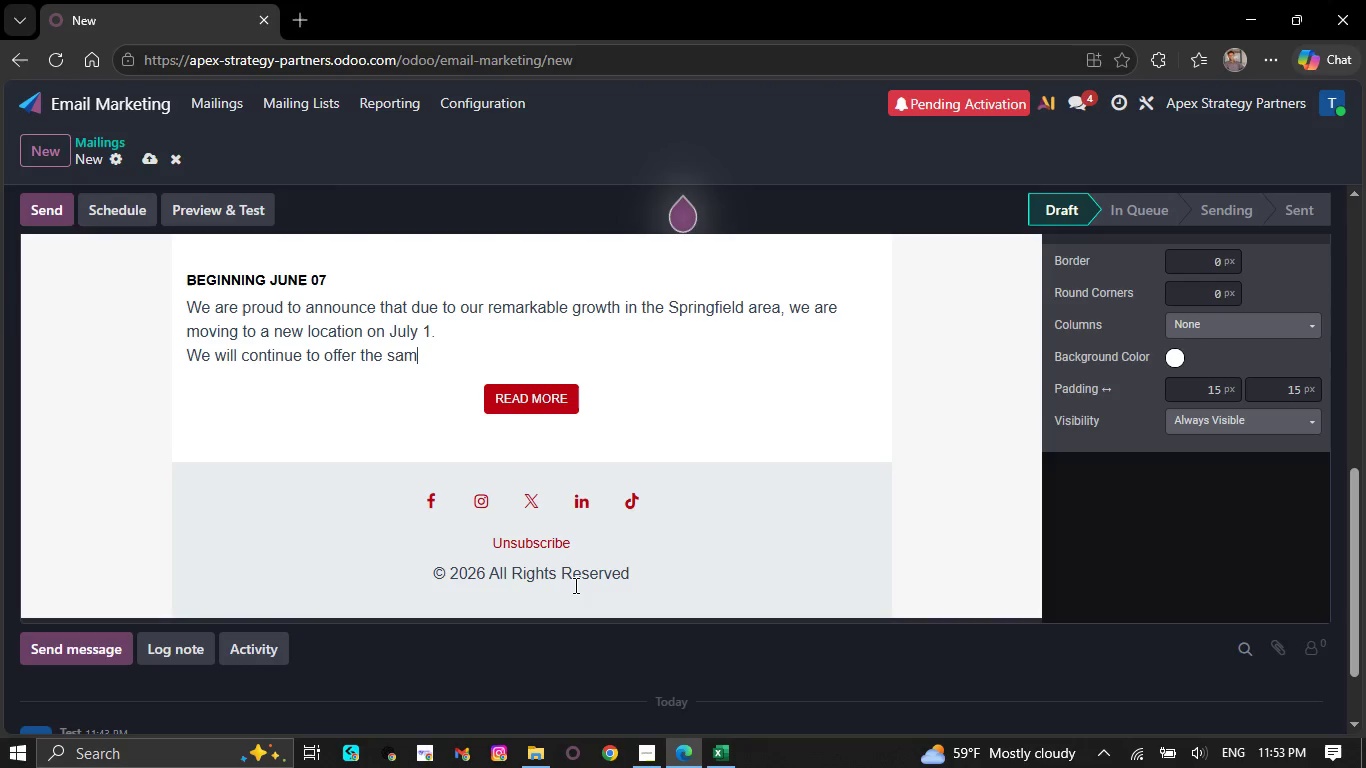 
key(Backspace)
 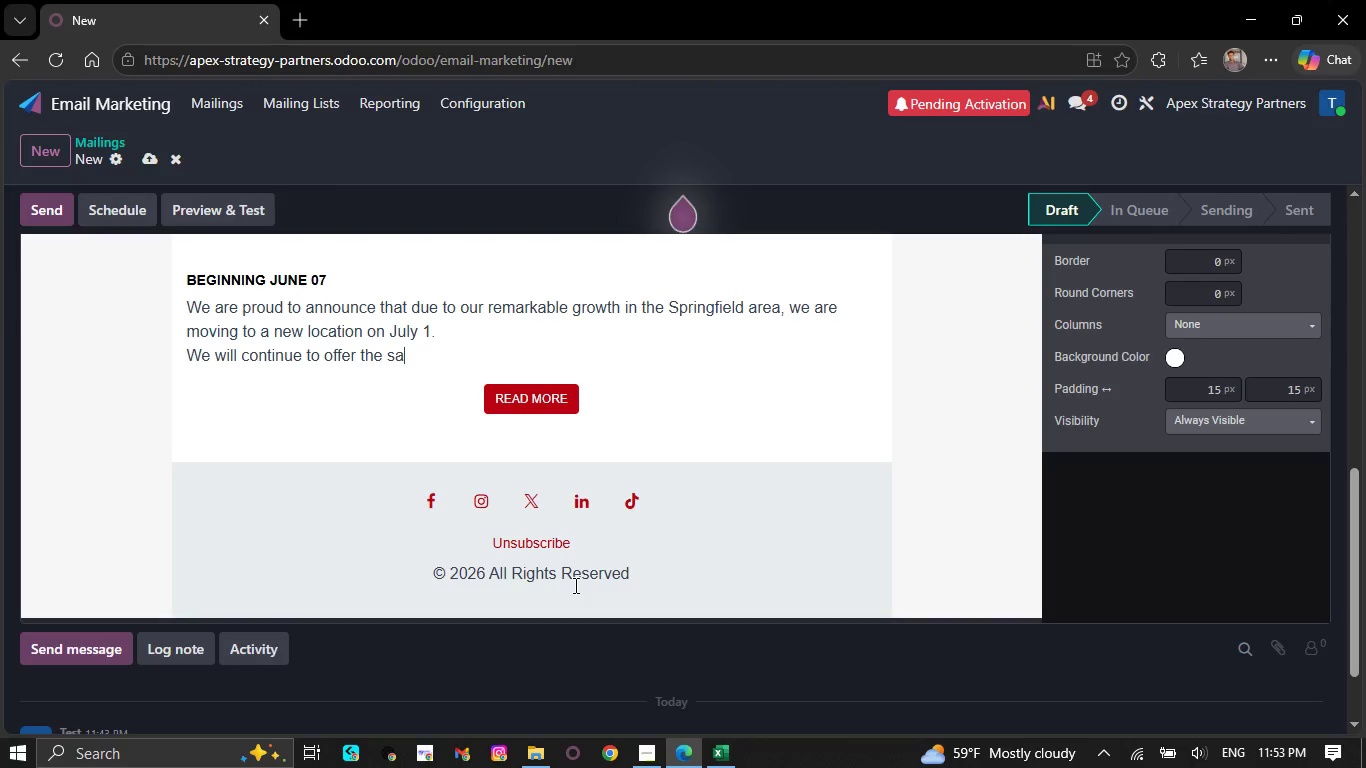 
key(Backspace)
 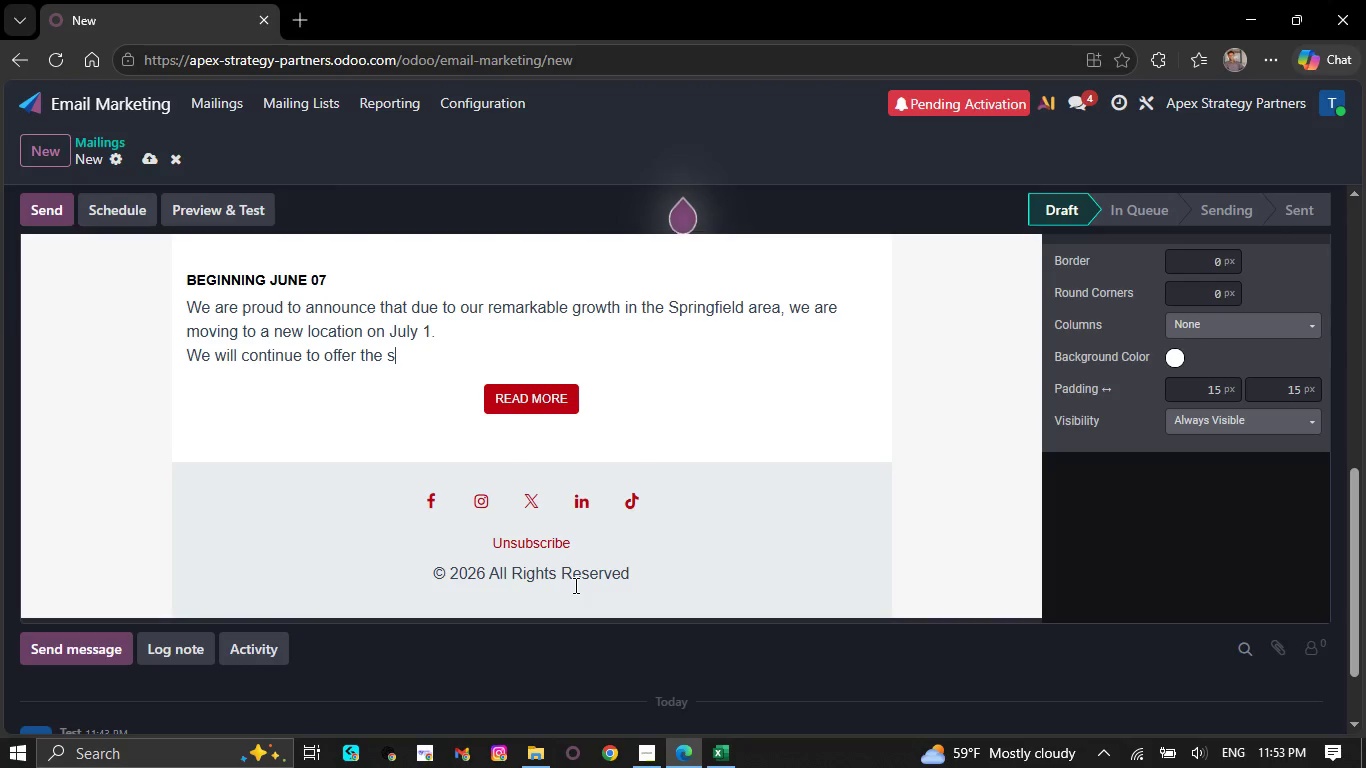 
key(Backspace)
 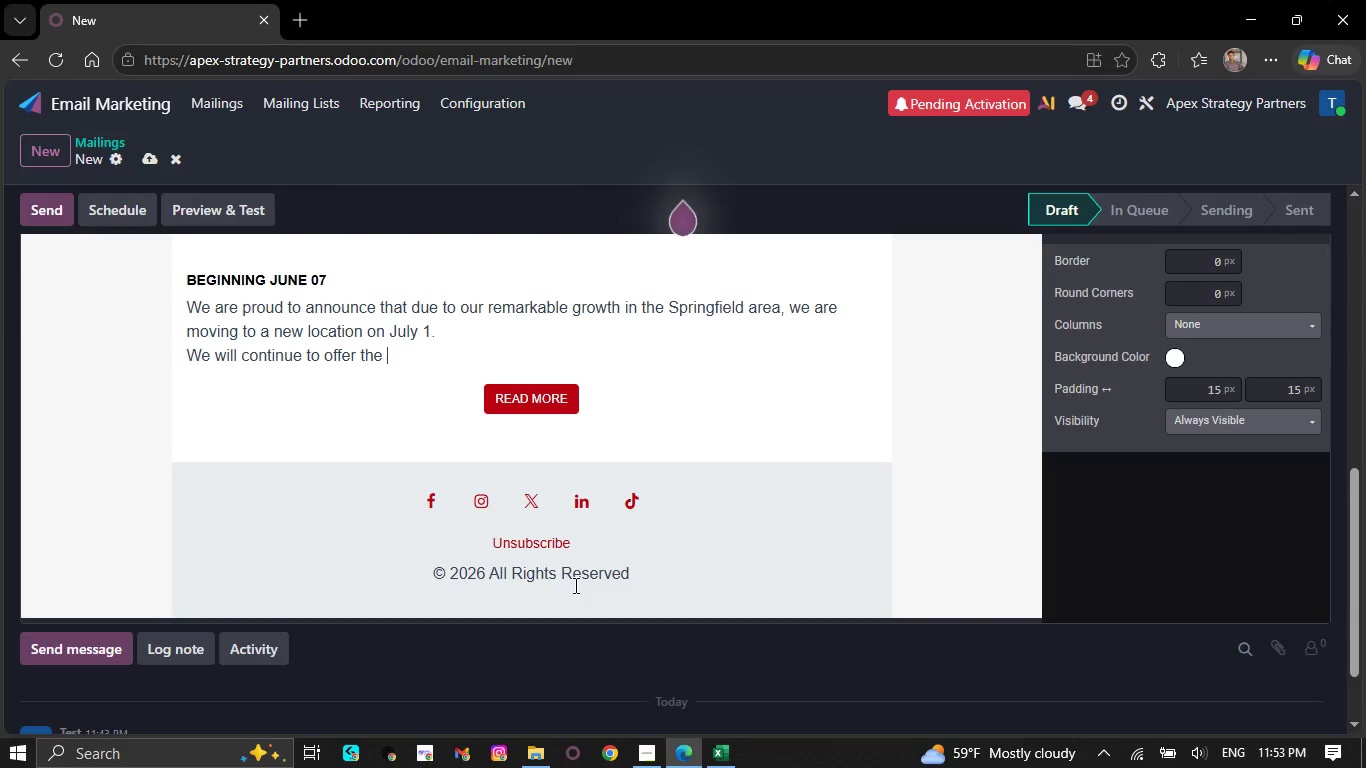 
key(Backspace)
 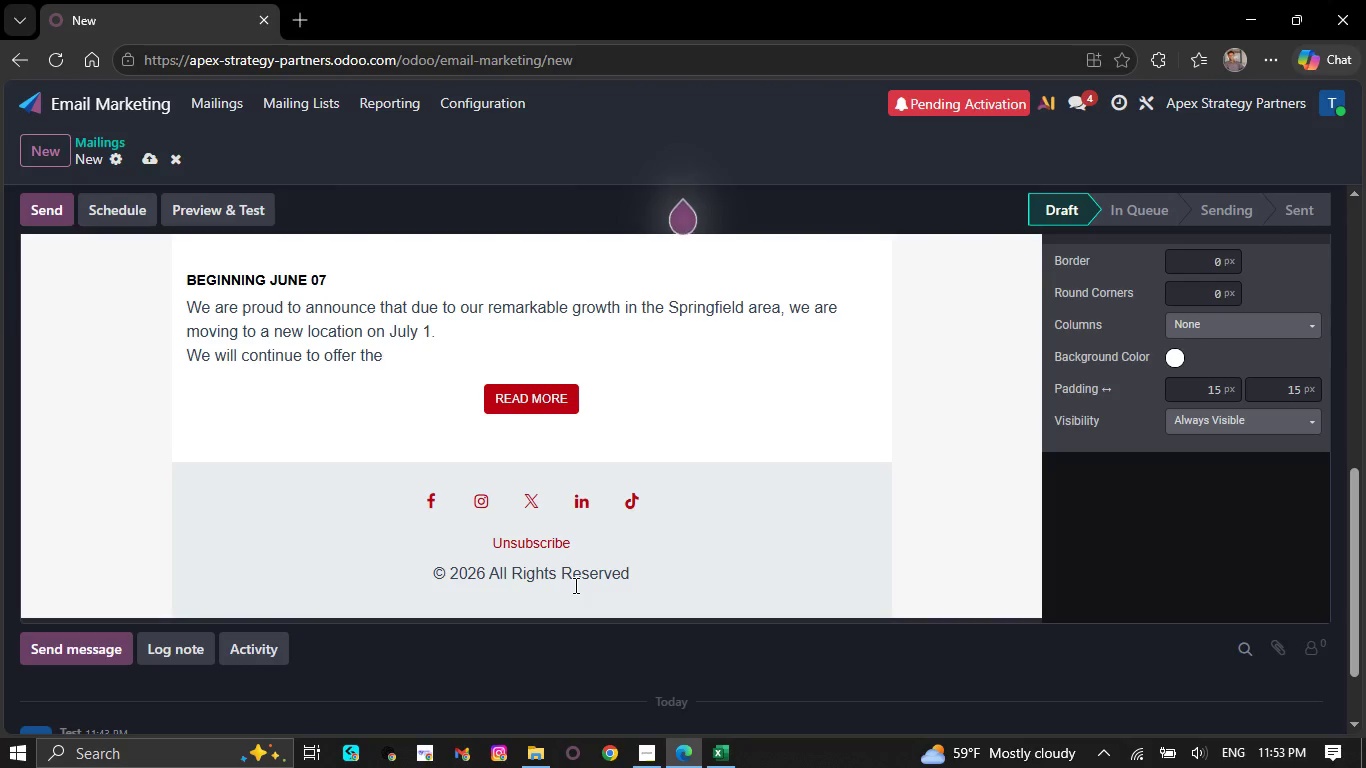 
key(Backspace)
 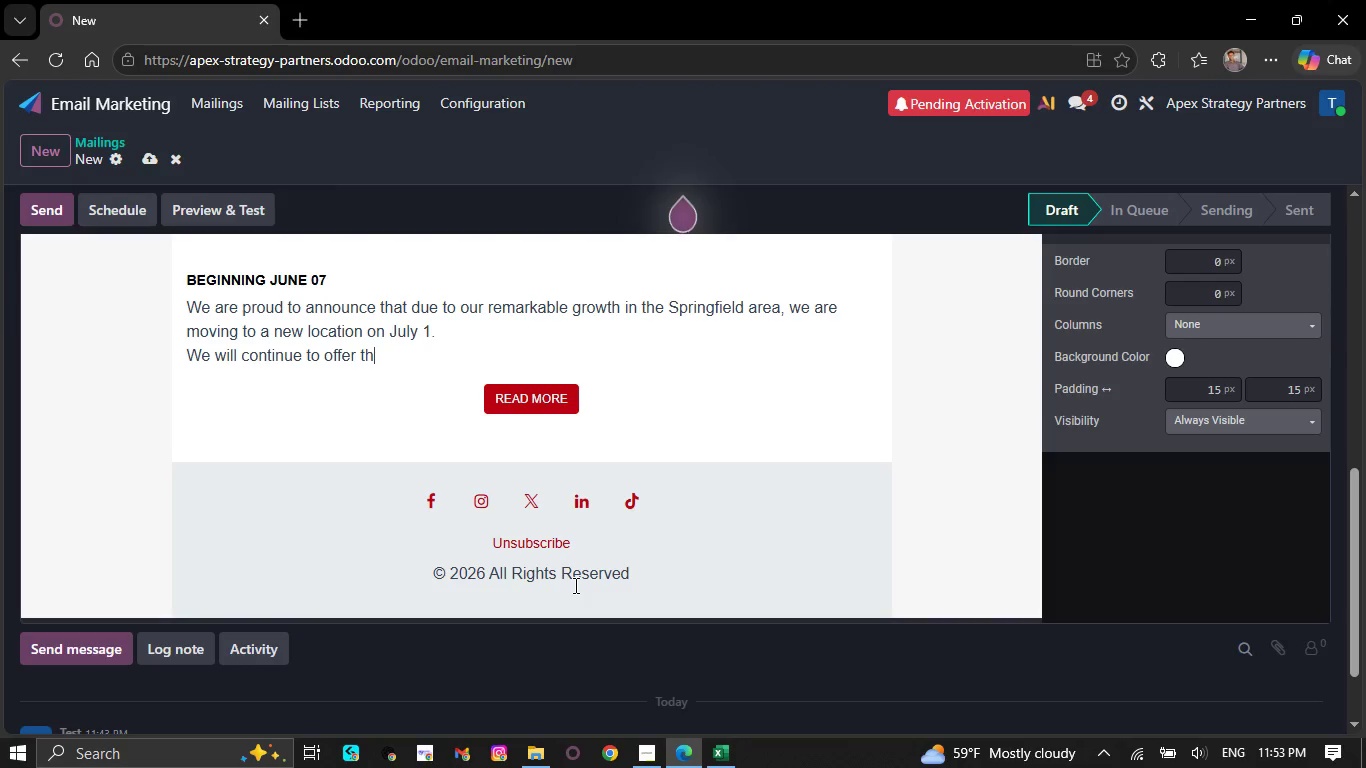 
key(Backspace)
 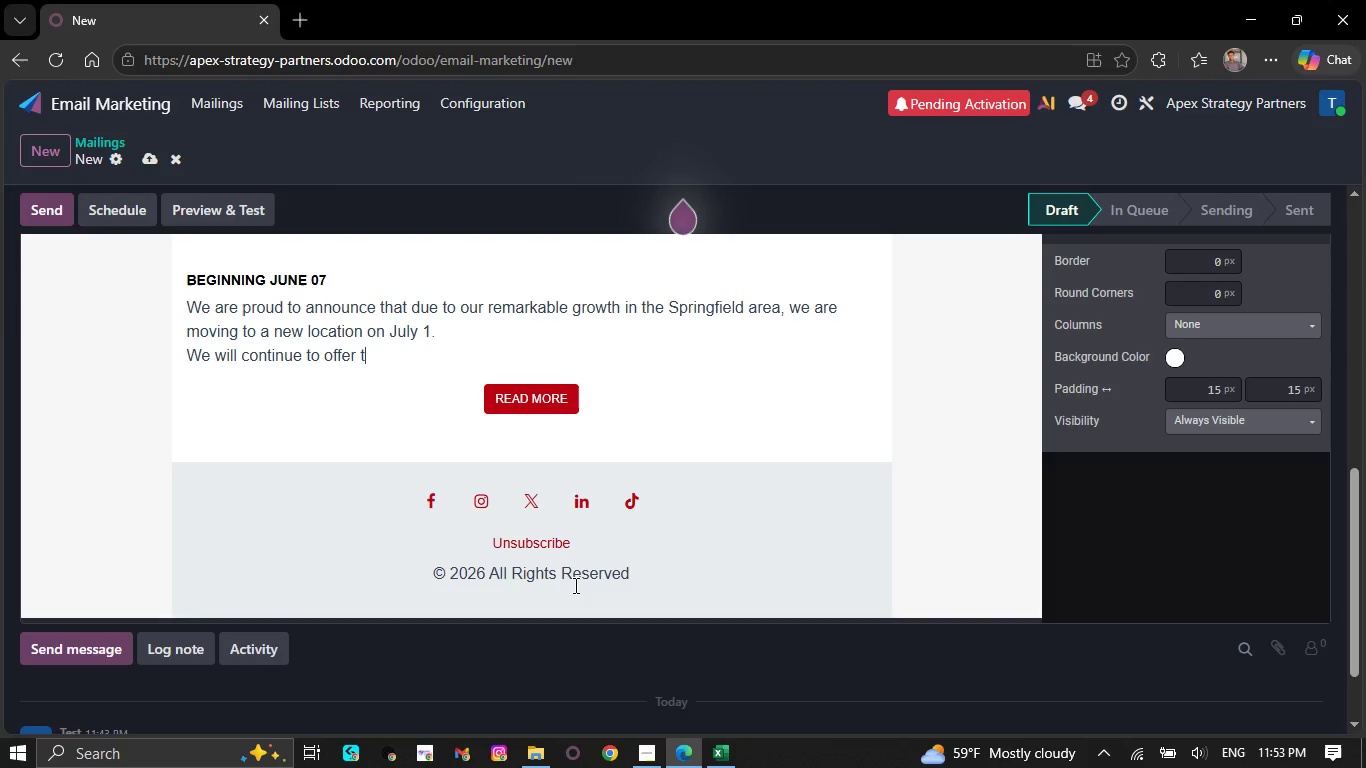 
key(Backspace)
 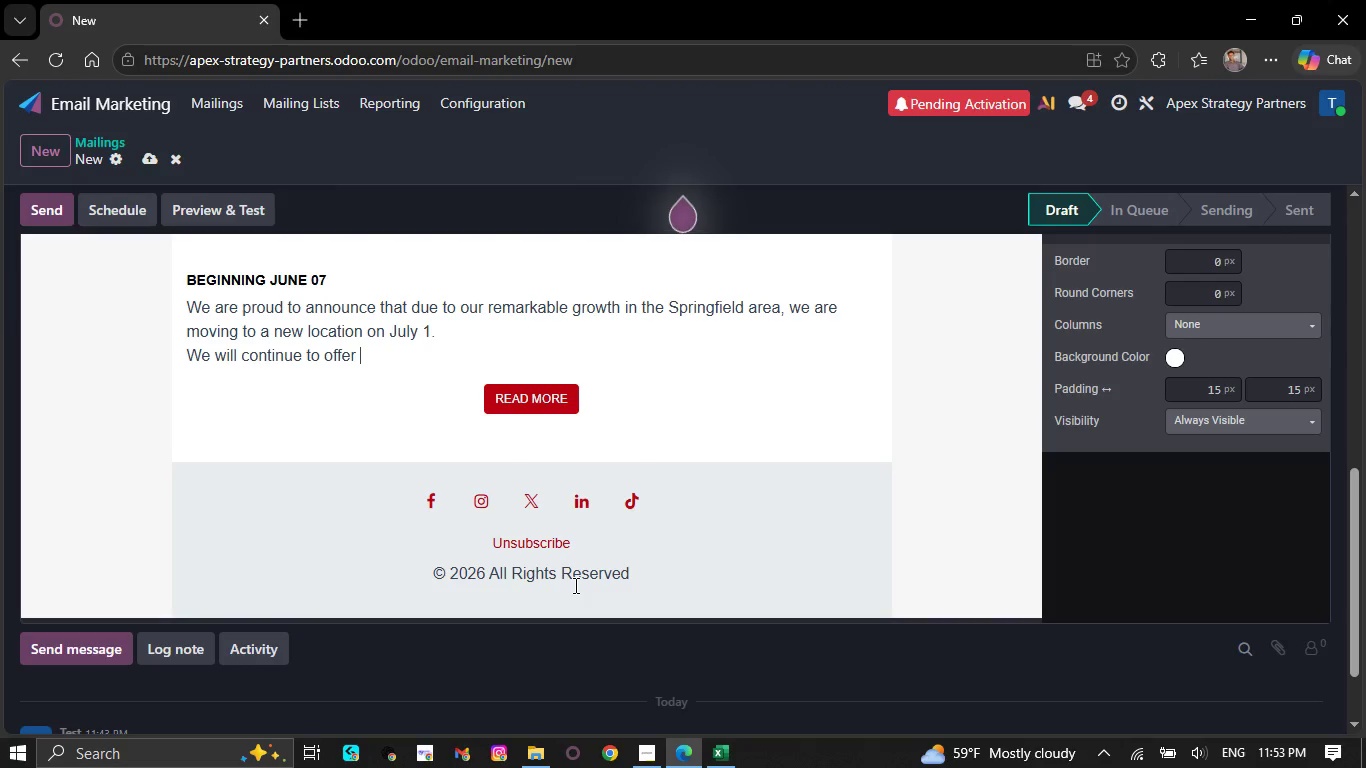 
key(Backspace)
 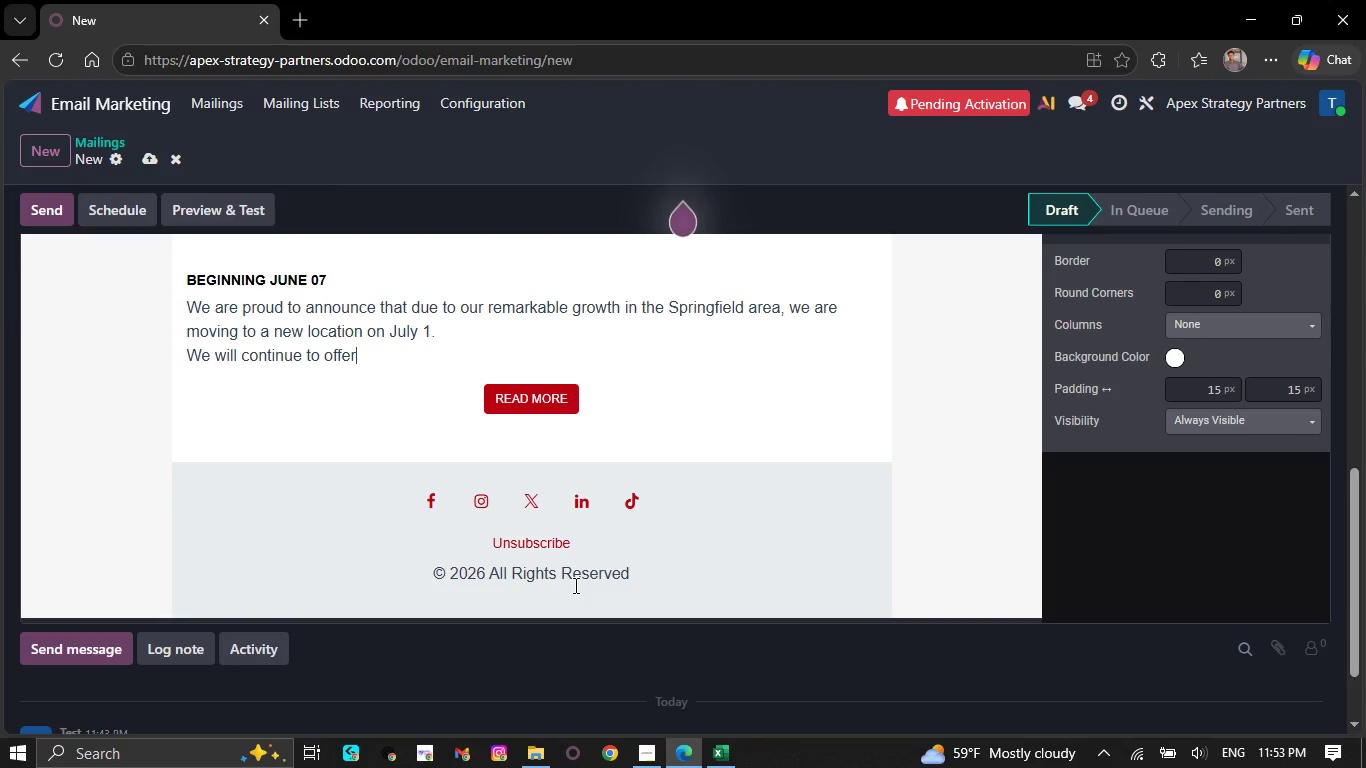 
key(Backspace)
 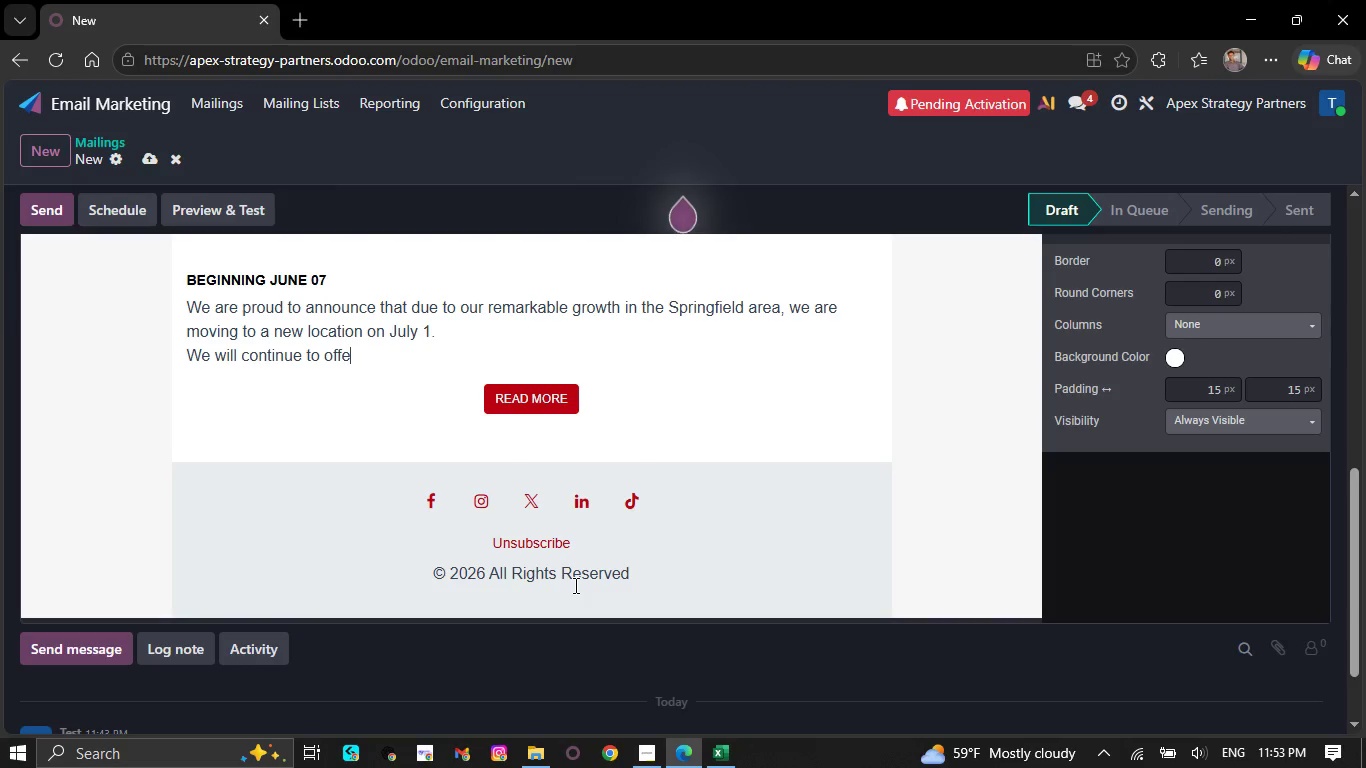 
key(Backspace)
 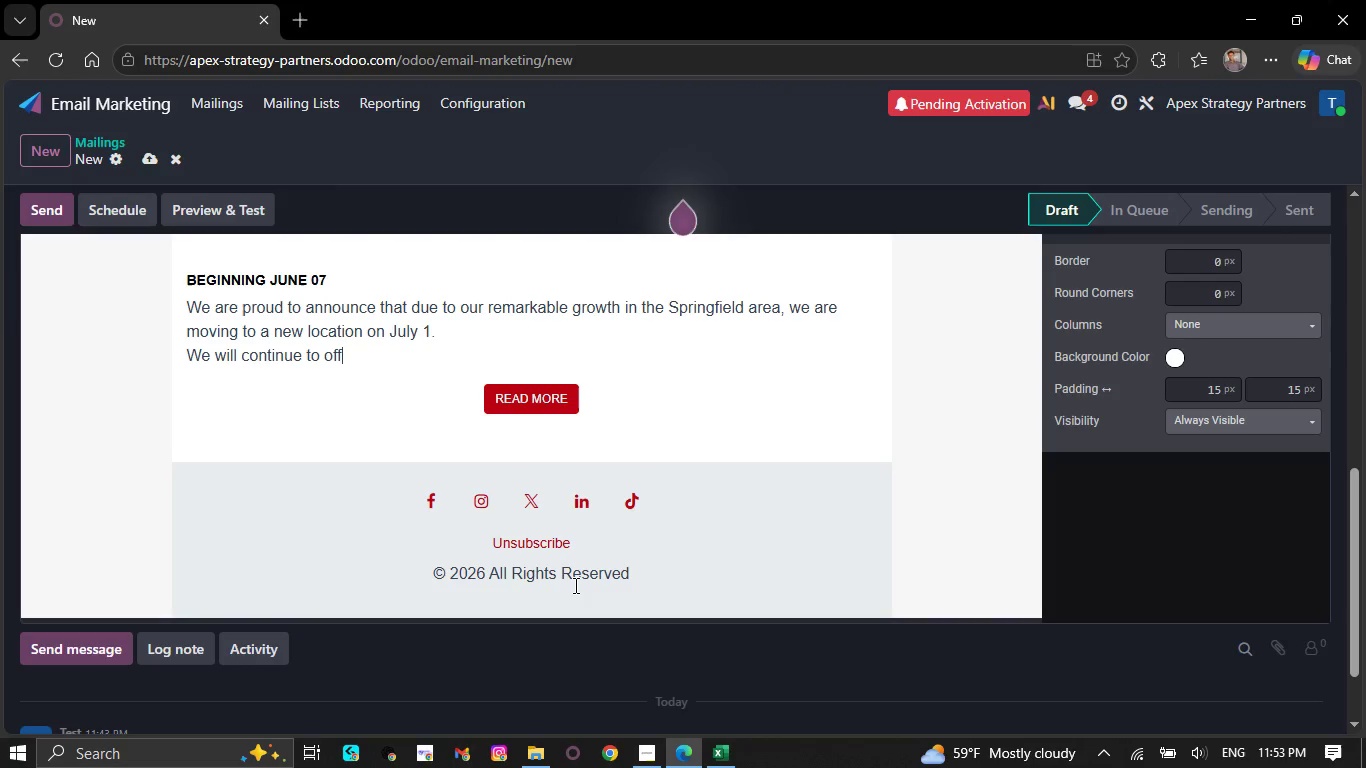 
key(Backspace)
 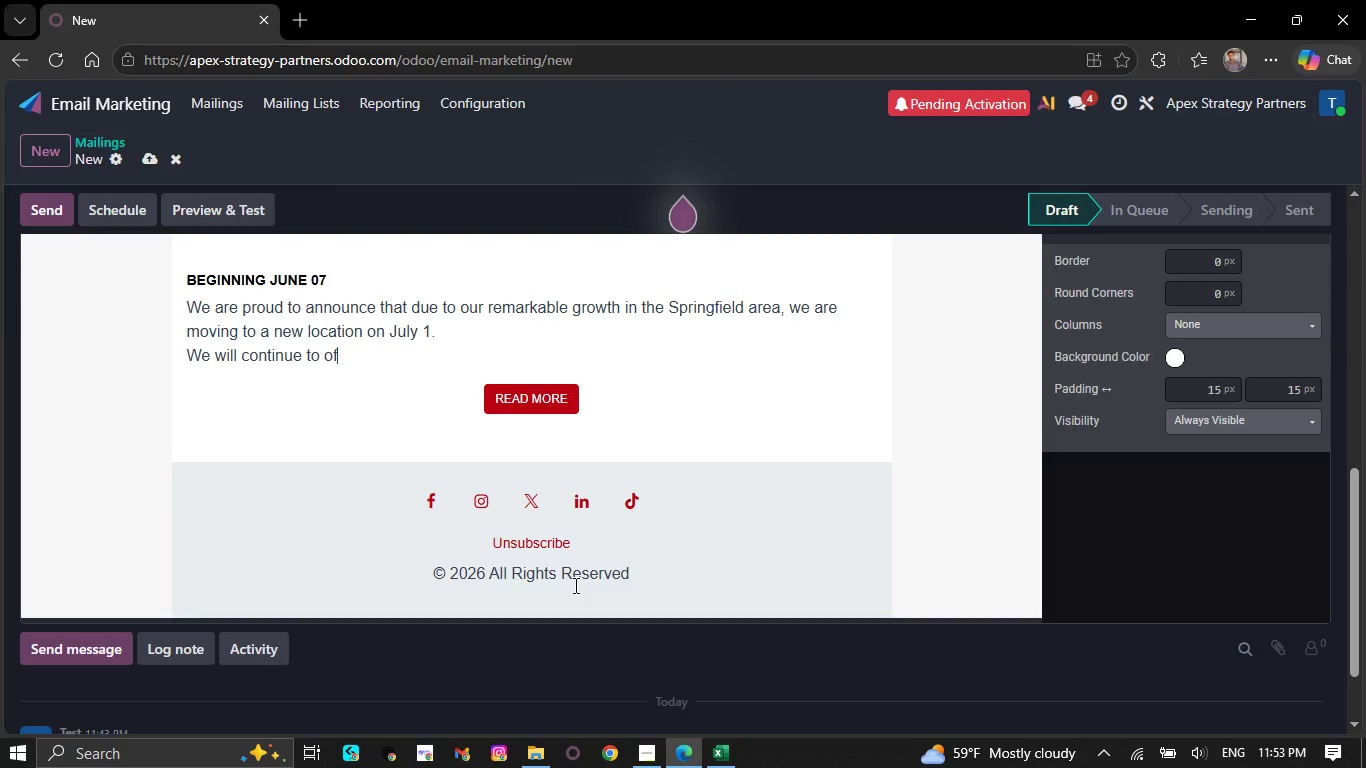 
key(Backspace)
 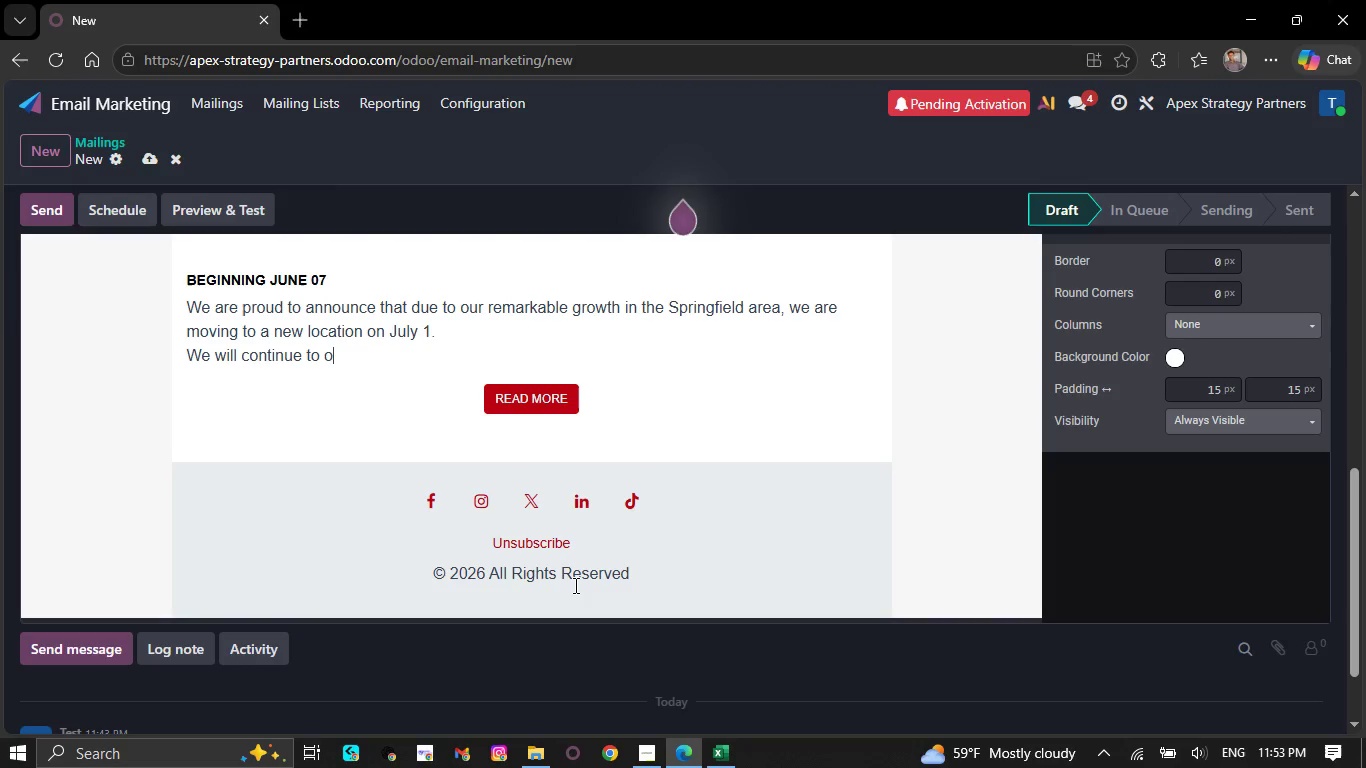 
key(Backspace)
 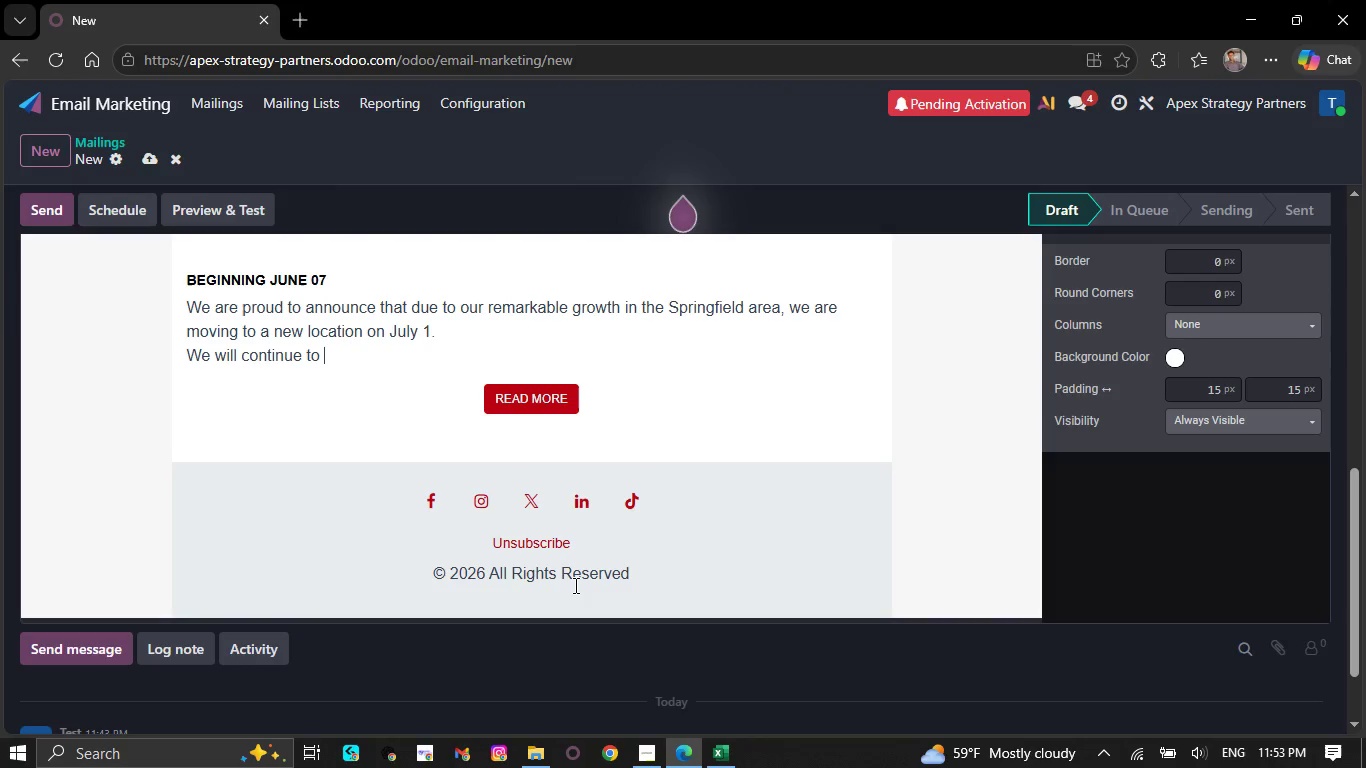 
key(Backspace)
 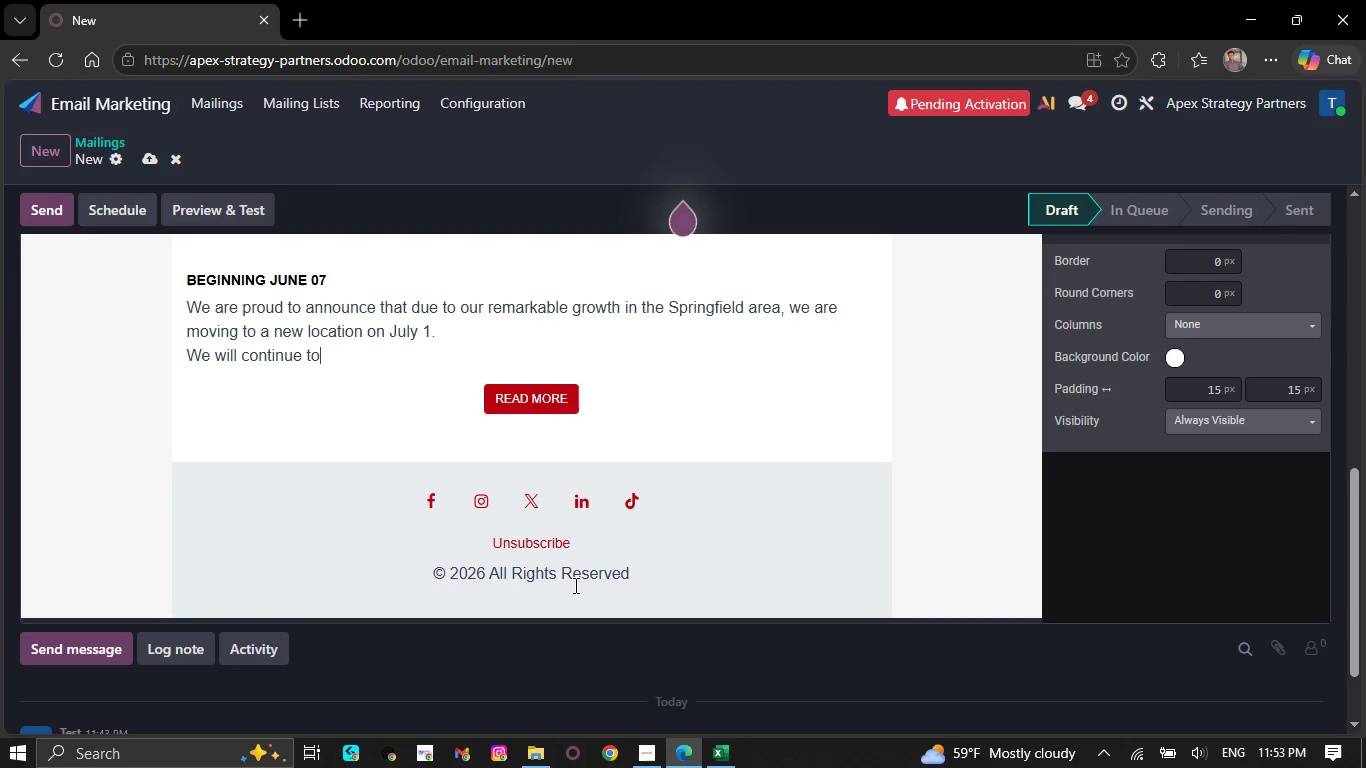 
key(Backspace)
 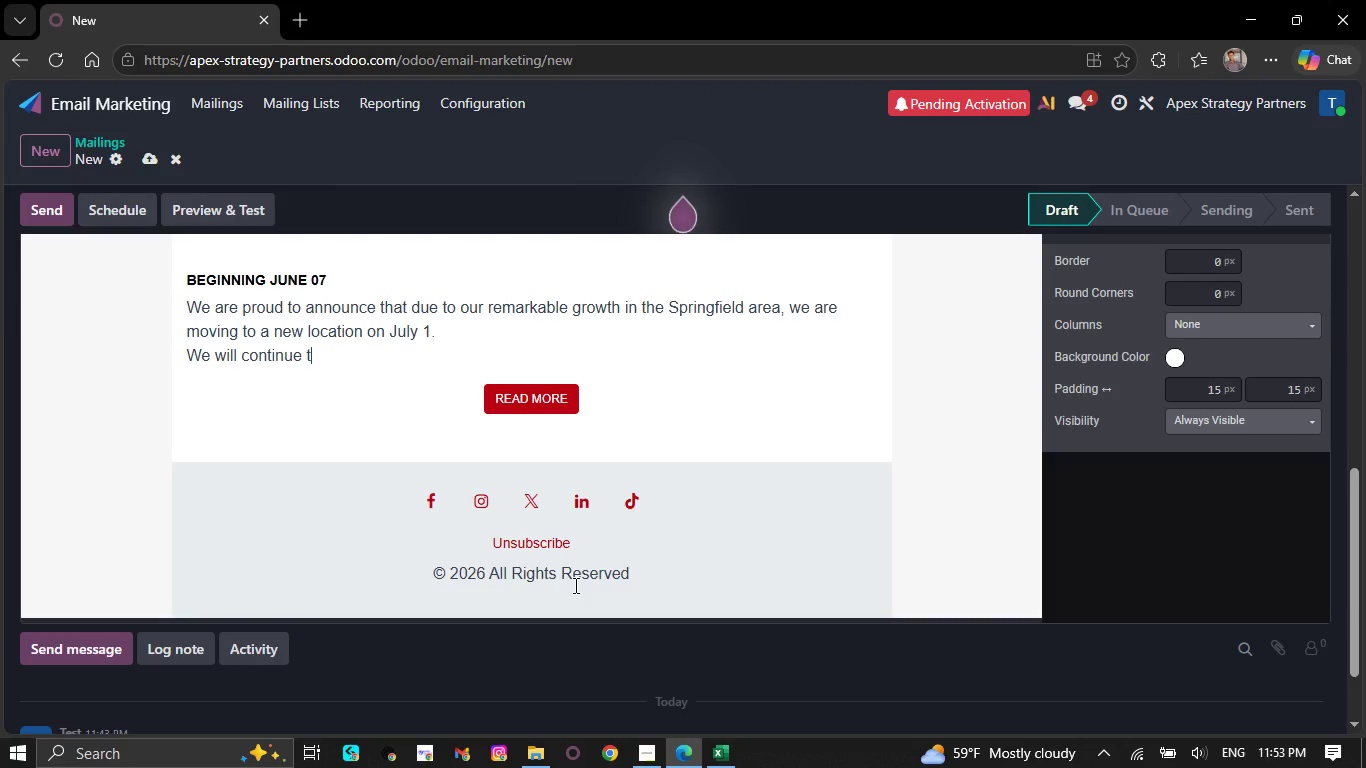 
key(Backspace)
 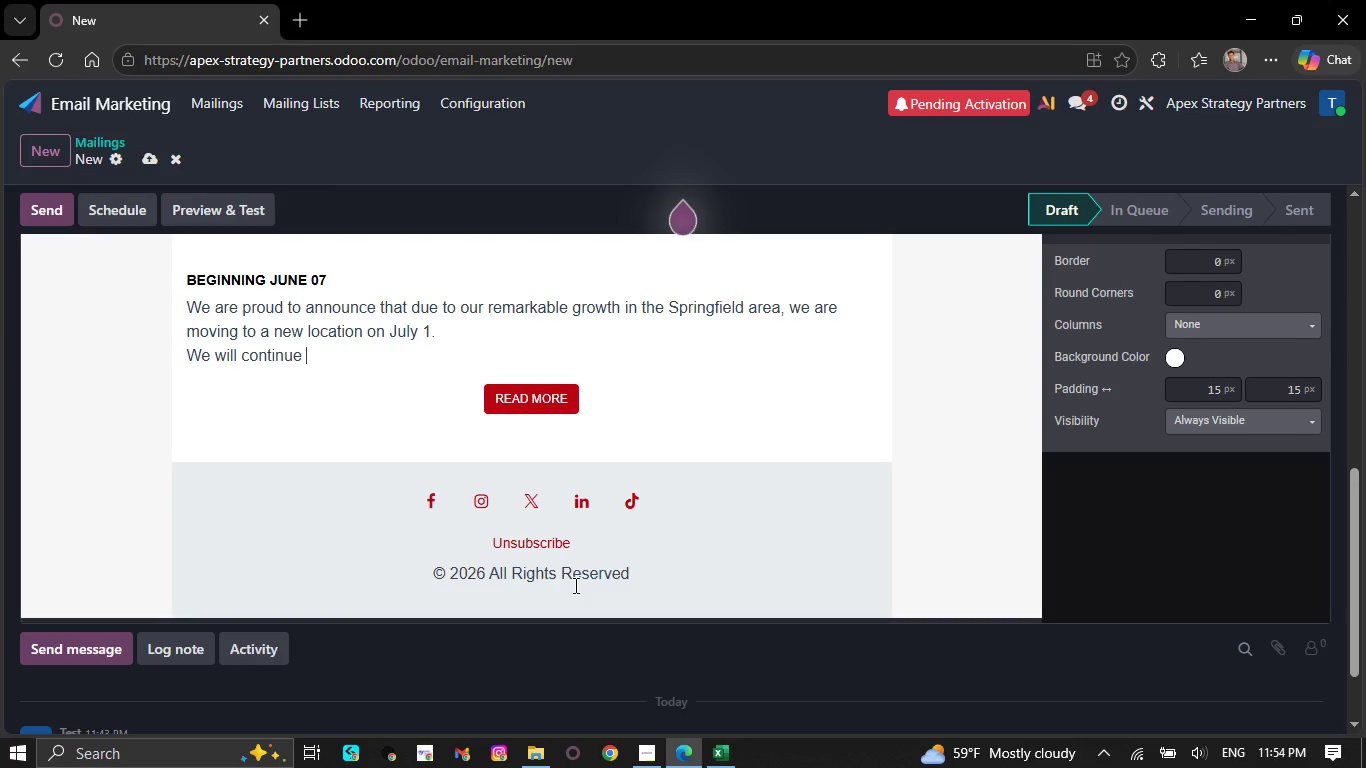 
key(Backspace)
 